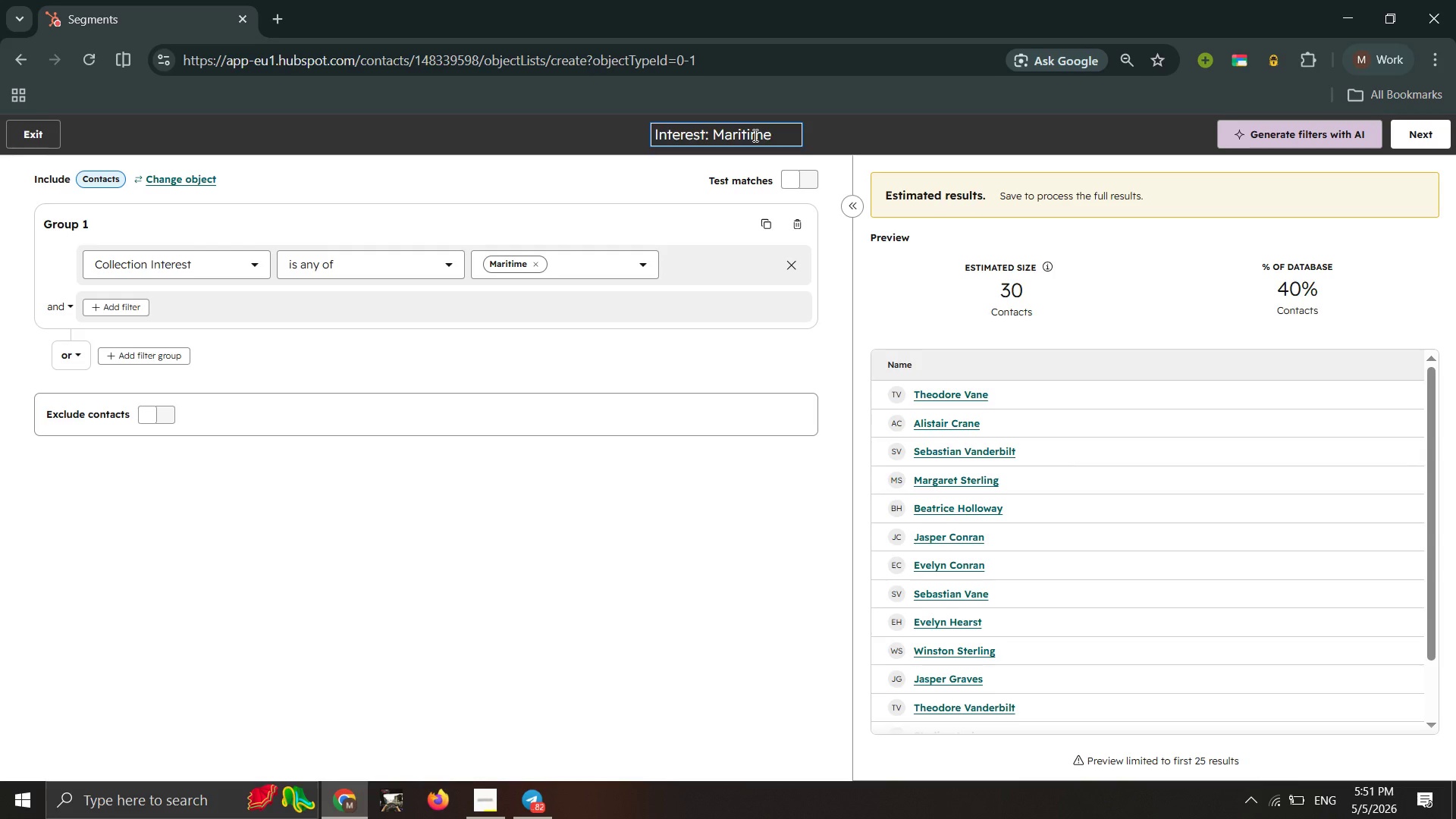 
scroll: coordinate [1244, 583], scroll_direction: down, amount: 8.0
 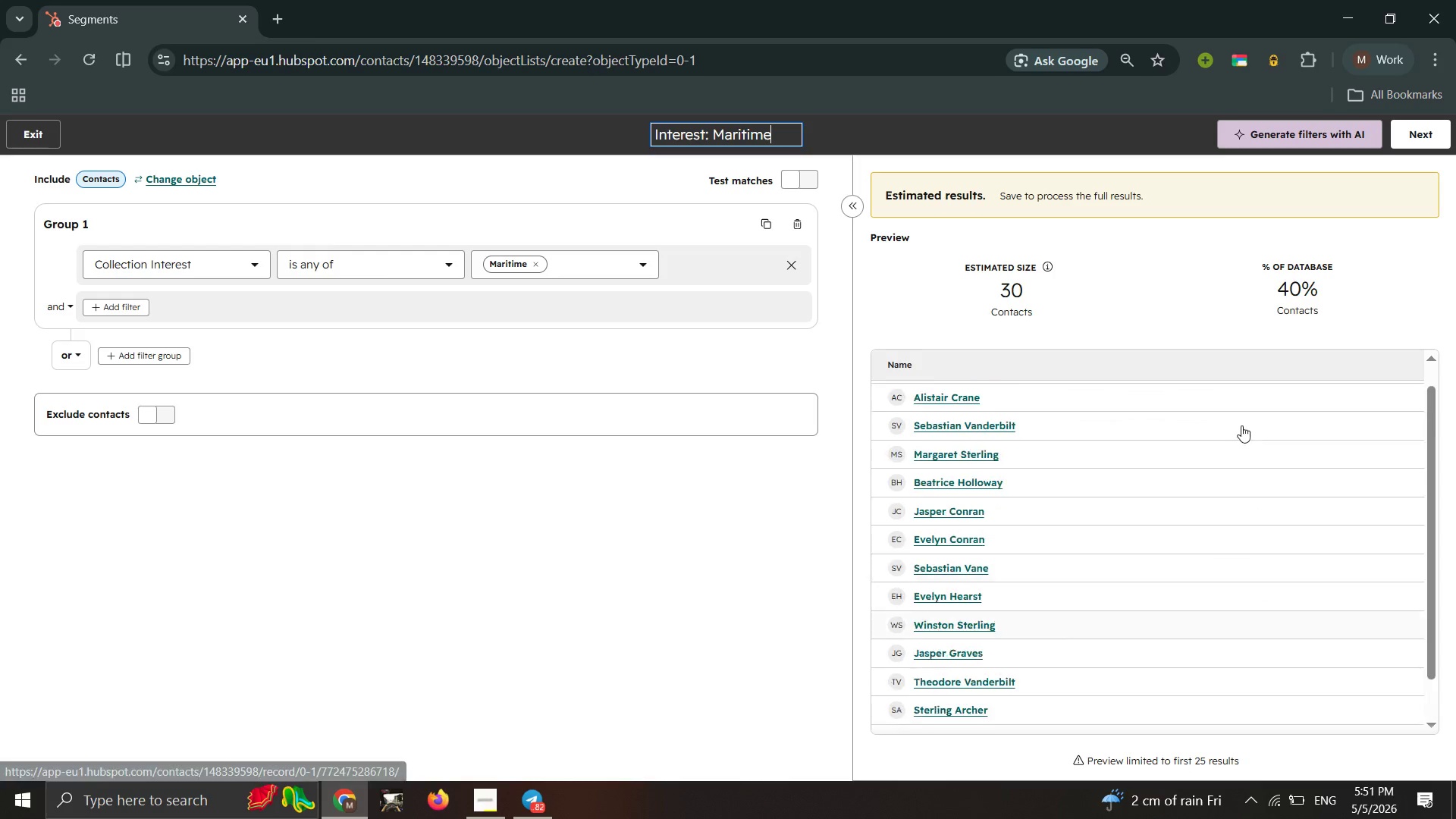 
scroll: coordinate [1248, 427], scroll_direction: up, amount: 5.0
 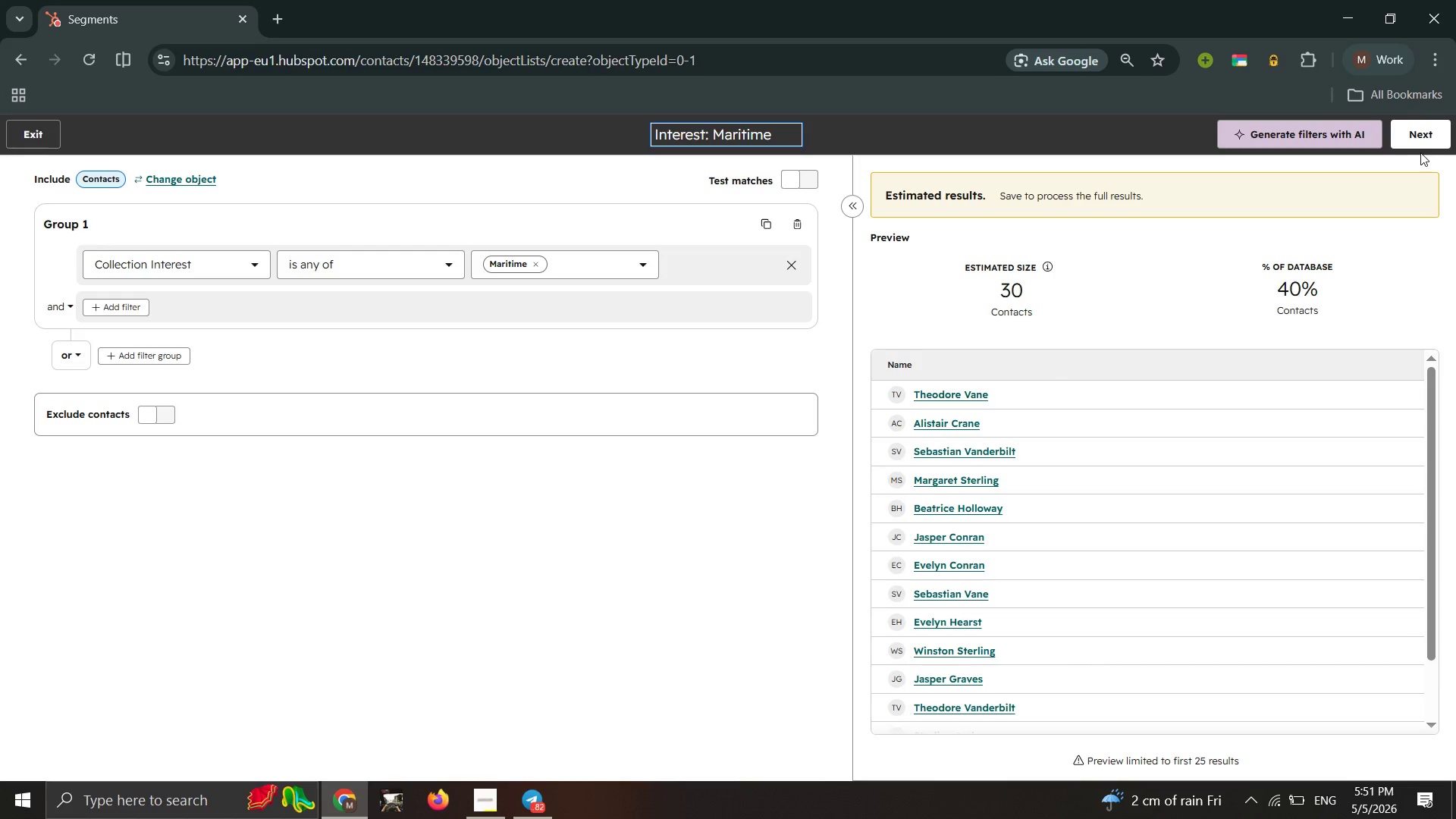 
left_click([1421, 130])
 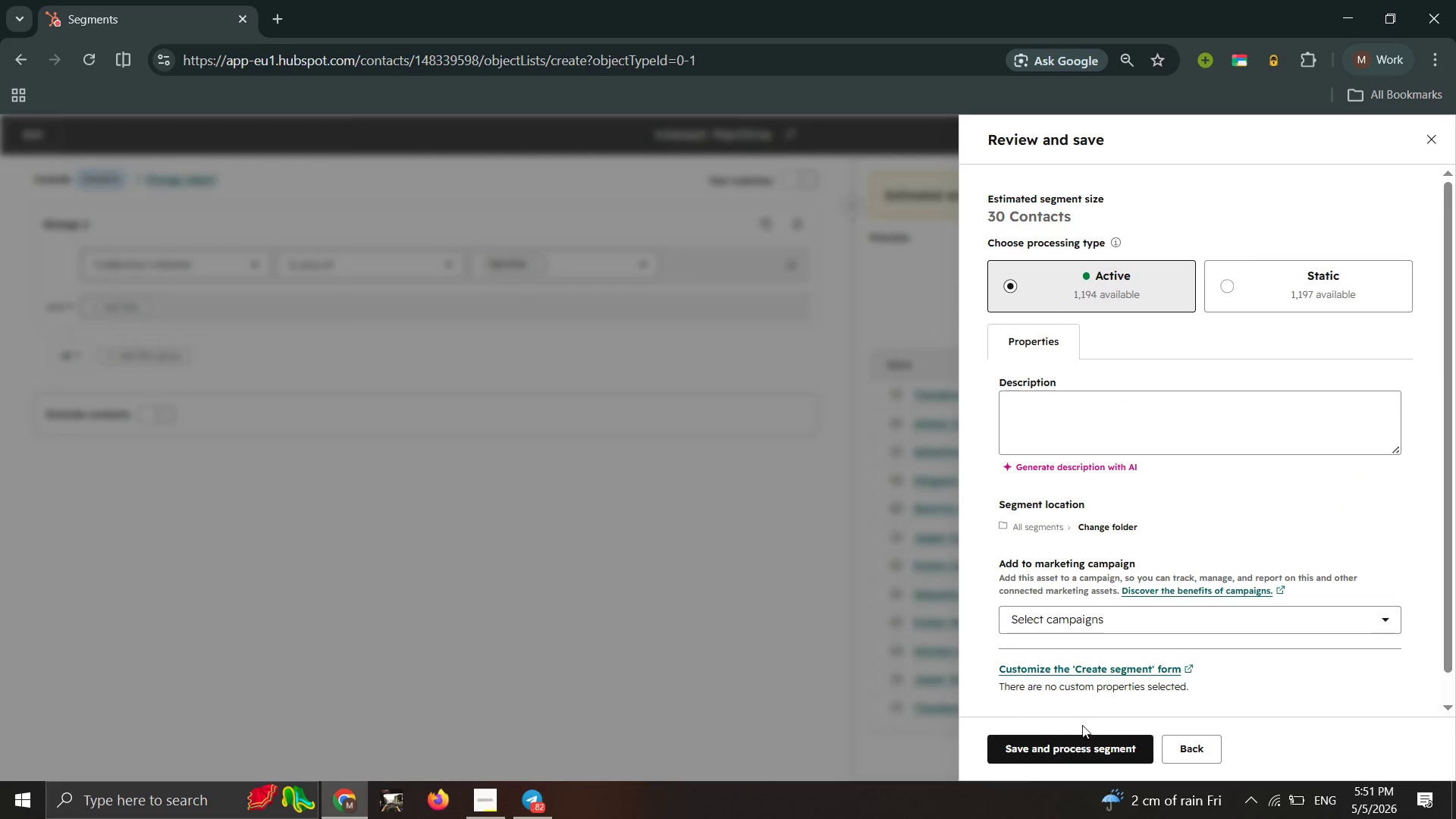 
left_click([1031, 751])
 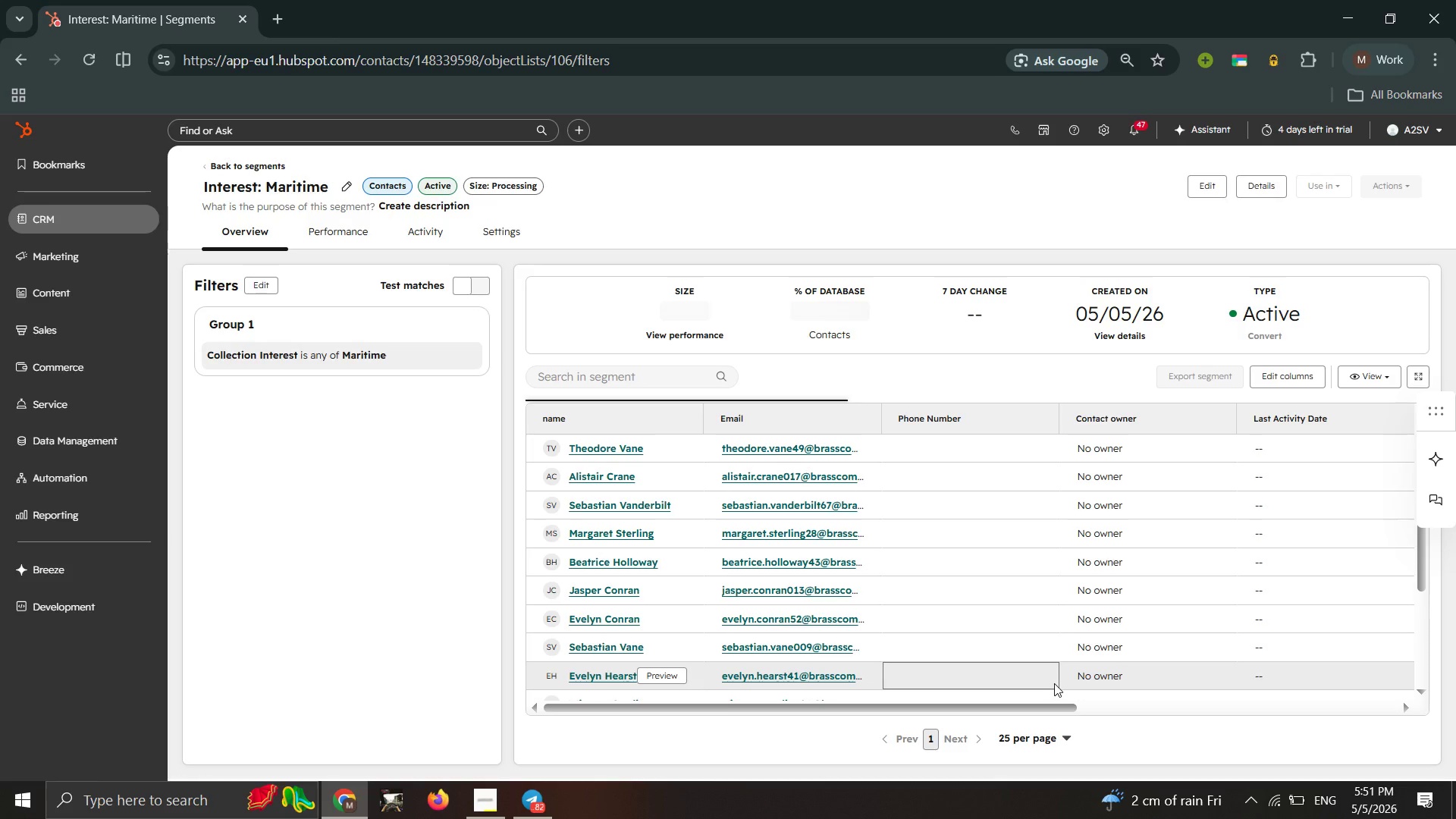 
wait(19.0)
 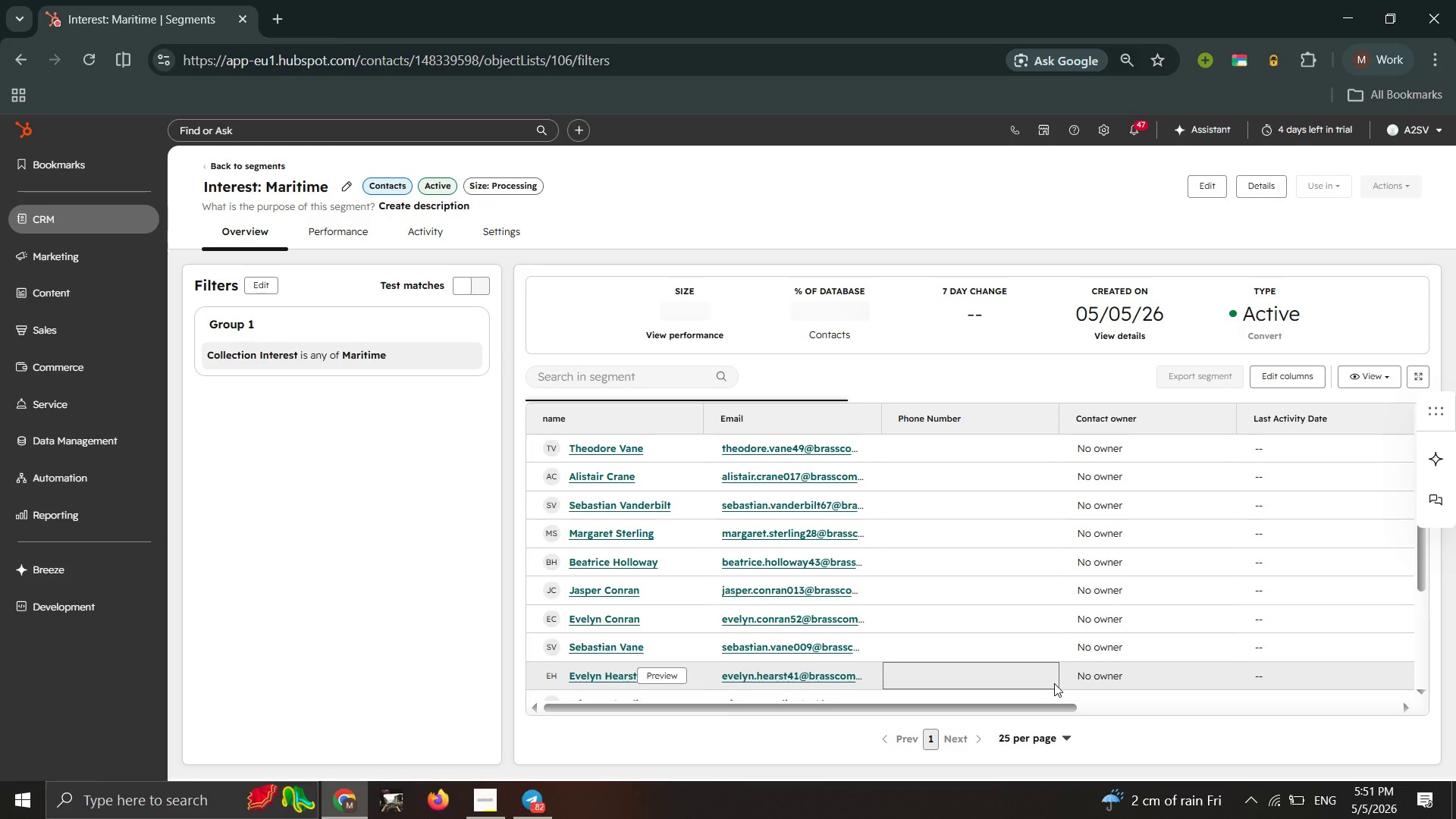 
left_click([141, 221])
 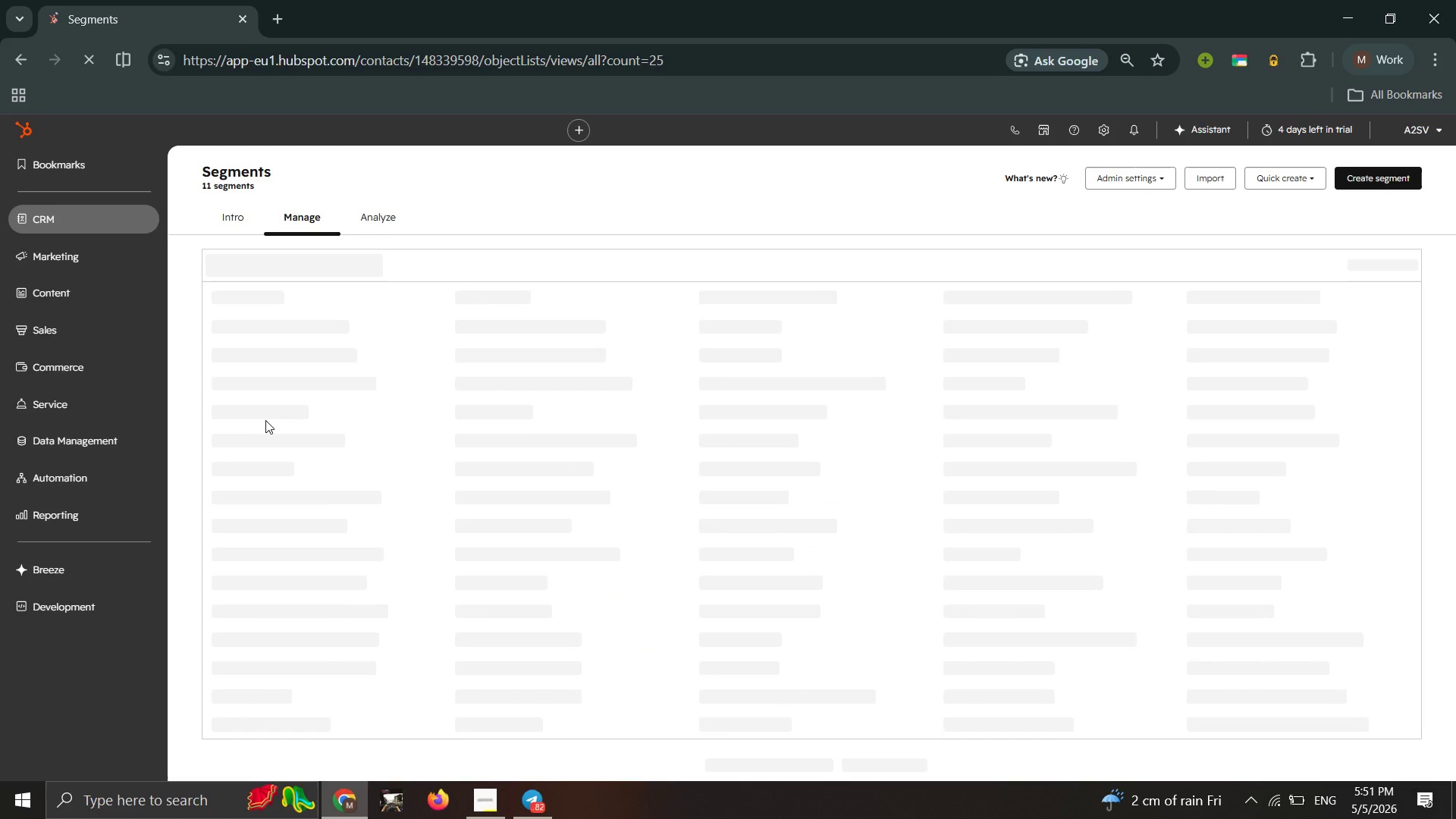 
wait(16.69)
 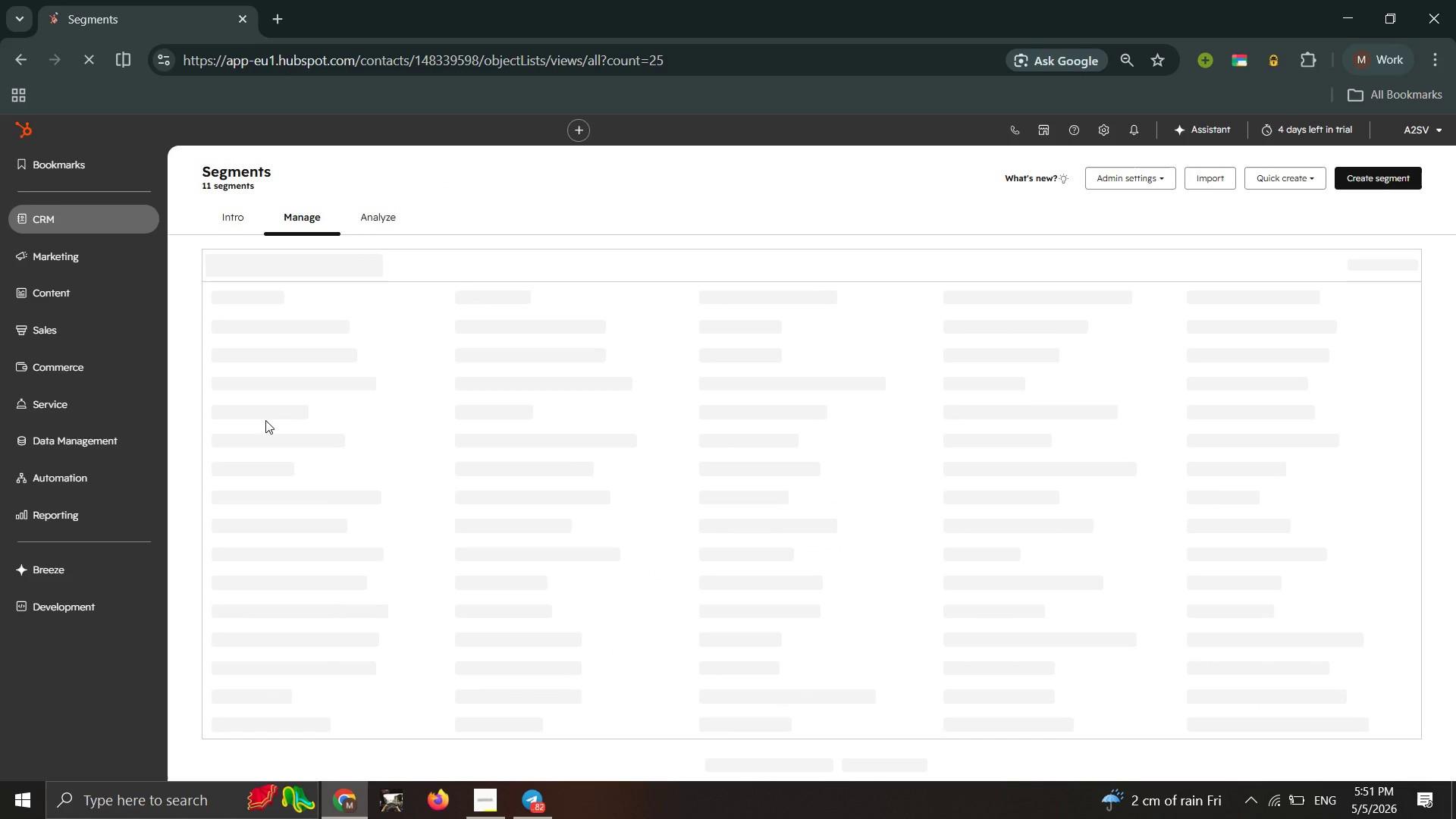 
left_click([1387, 177])
 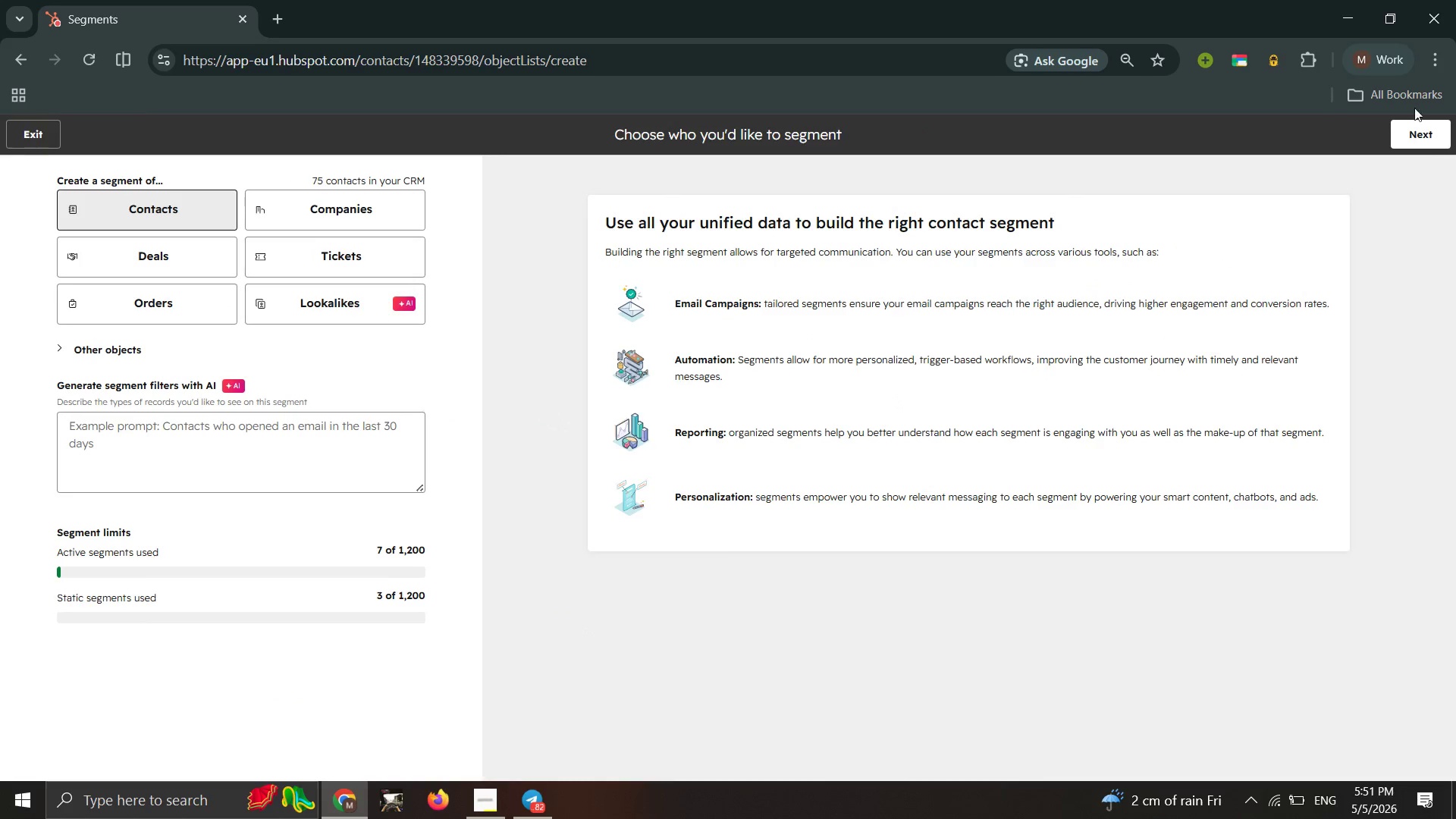 
left_click([1417, 126])
 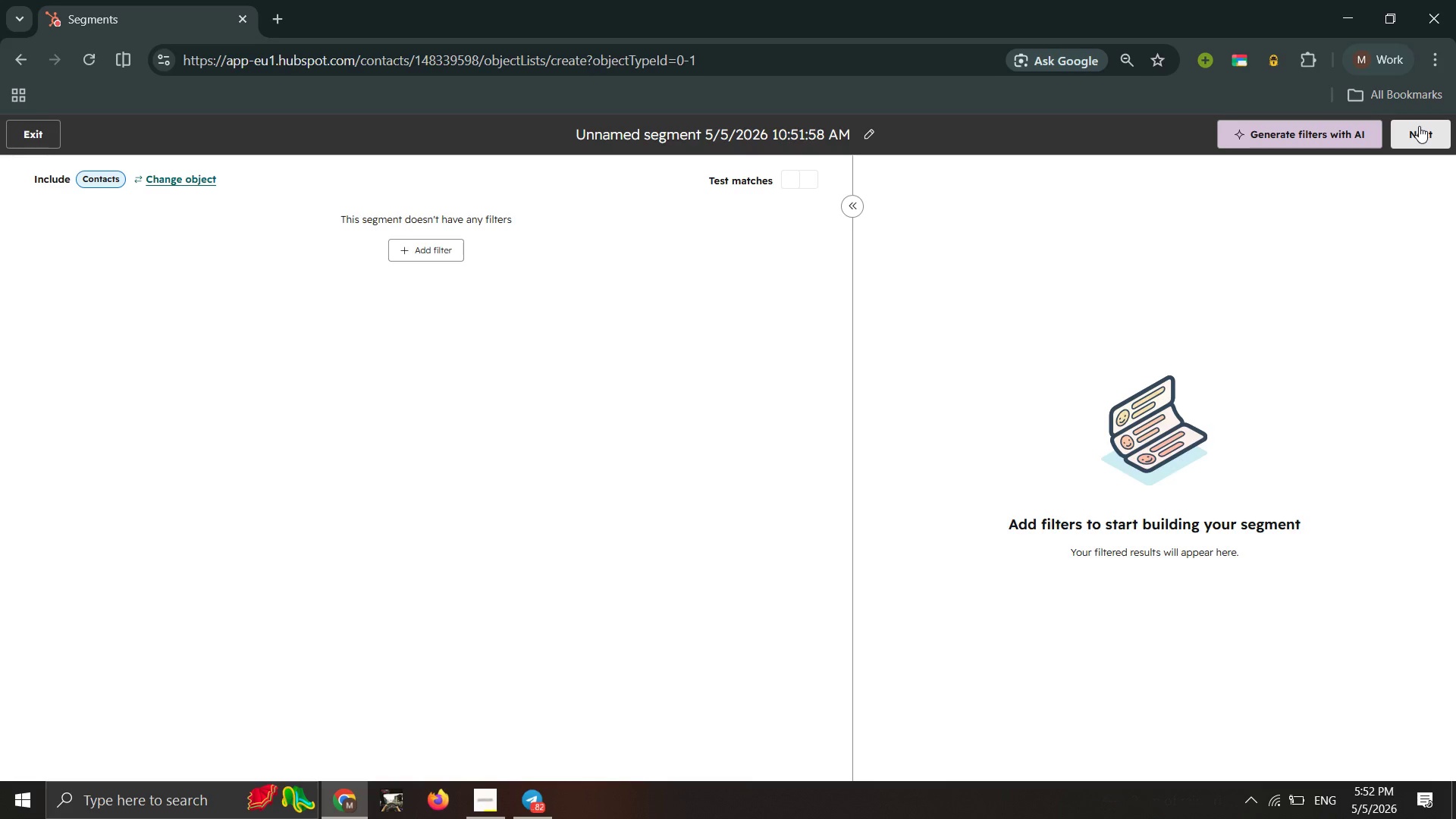 
wait(14.28)
 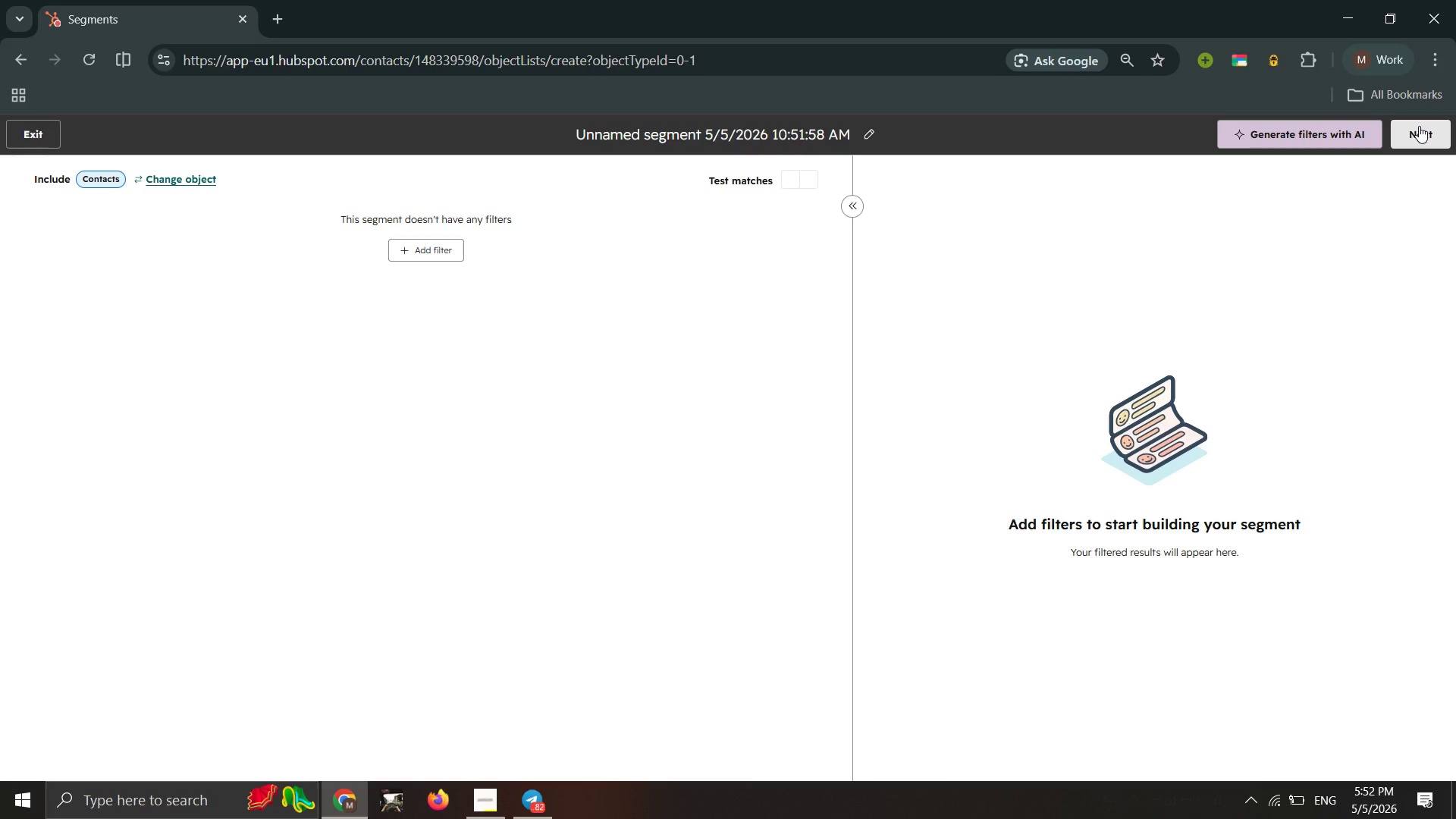 
double_click([419, 255])
 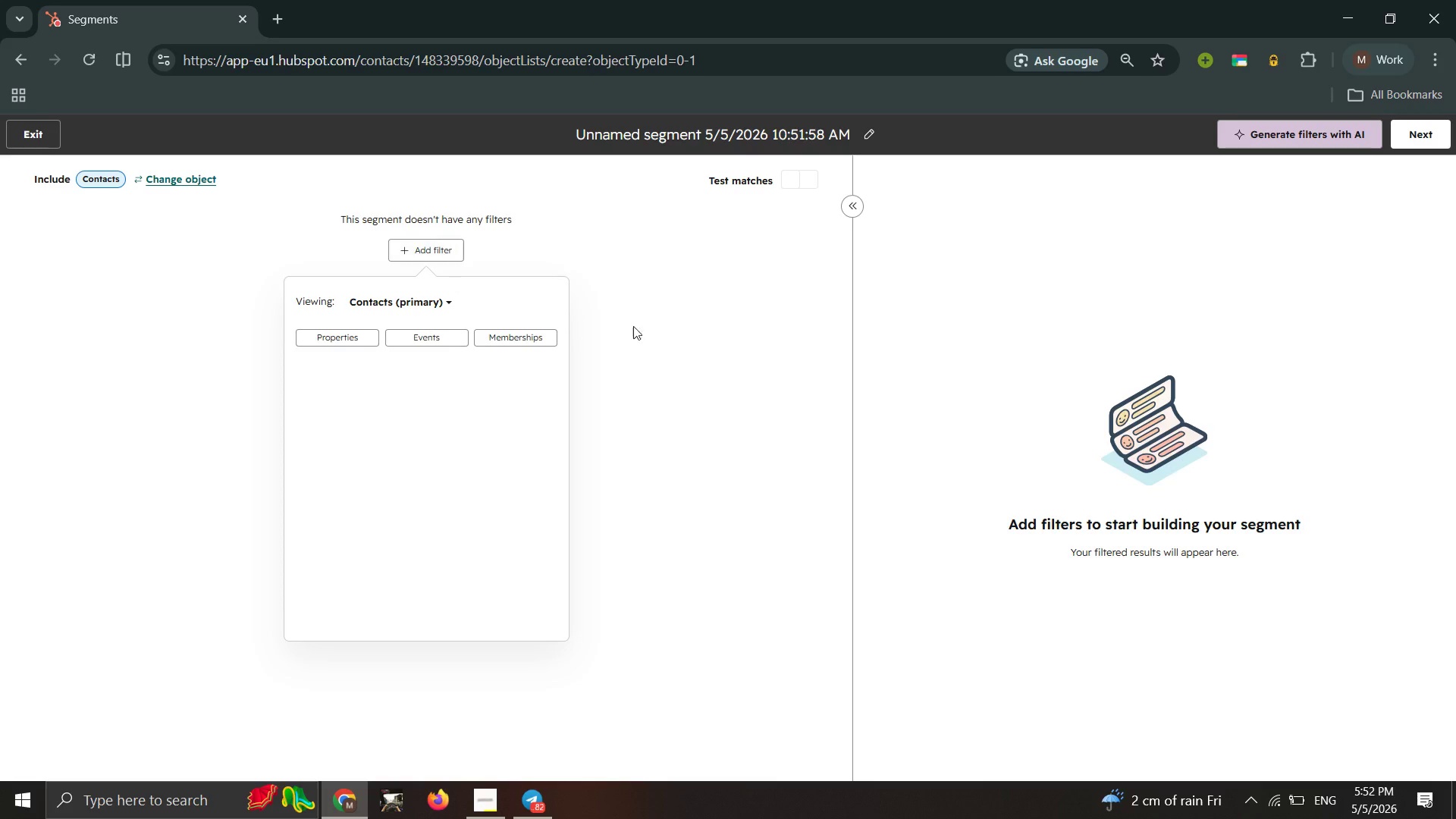 
left_click([685, 322])
 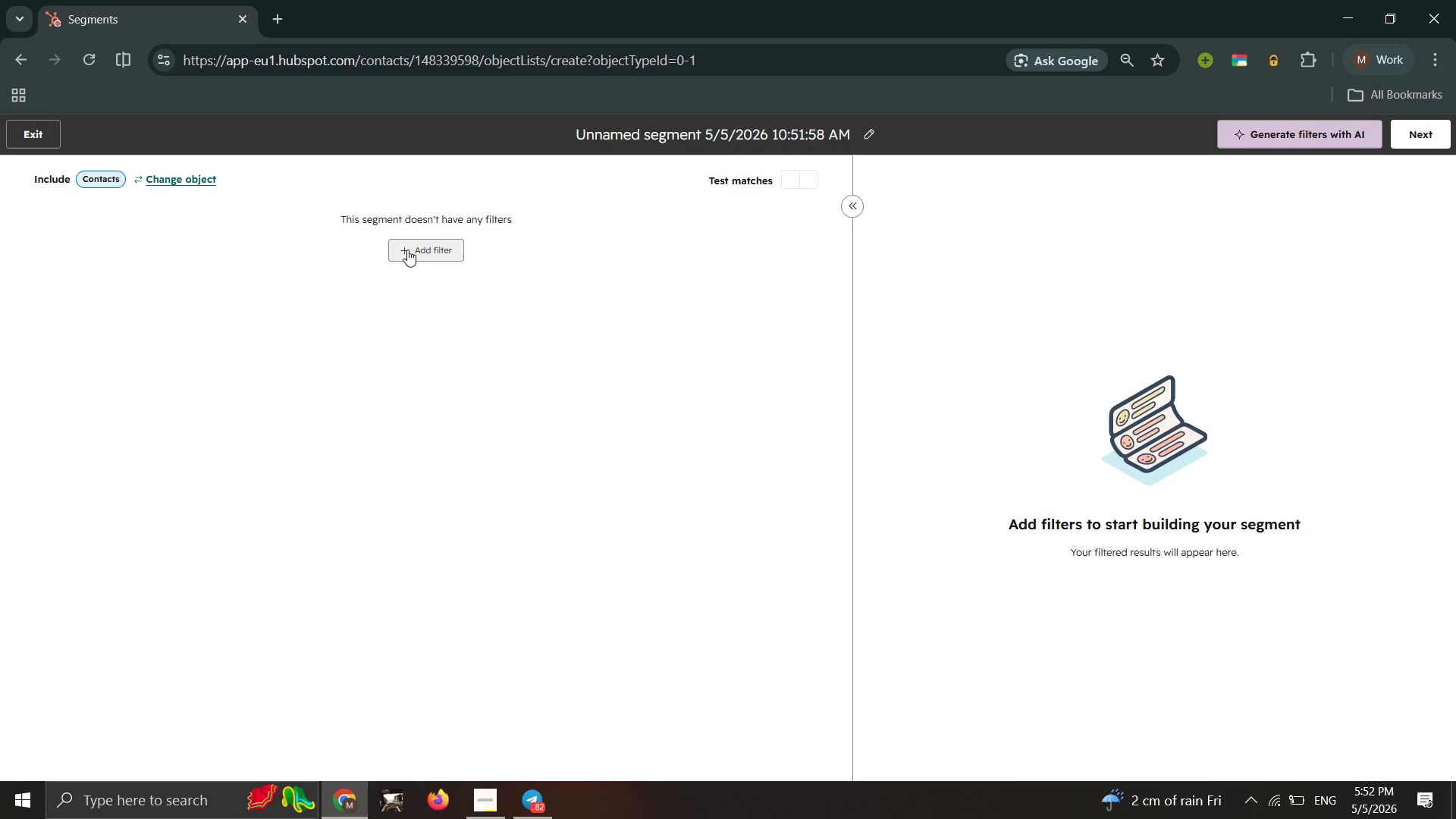 
left_click([405, 249])
 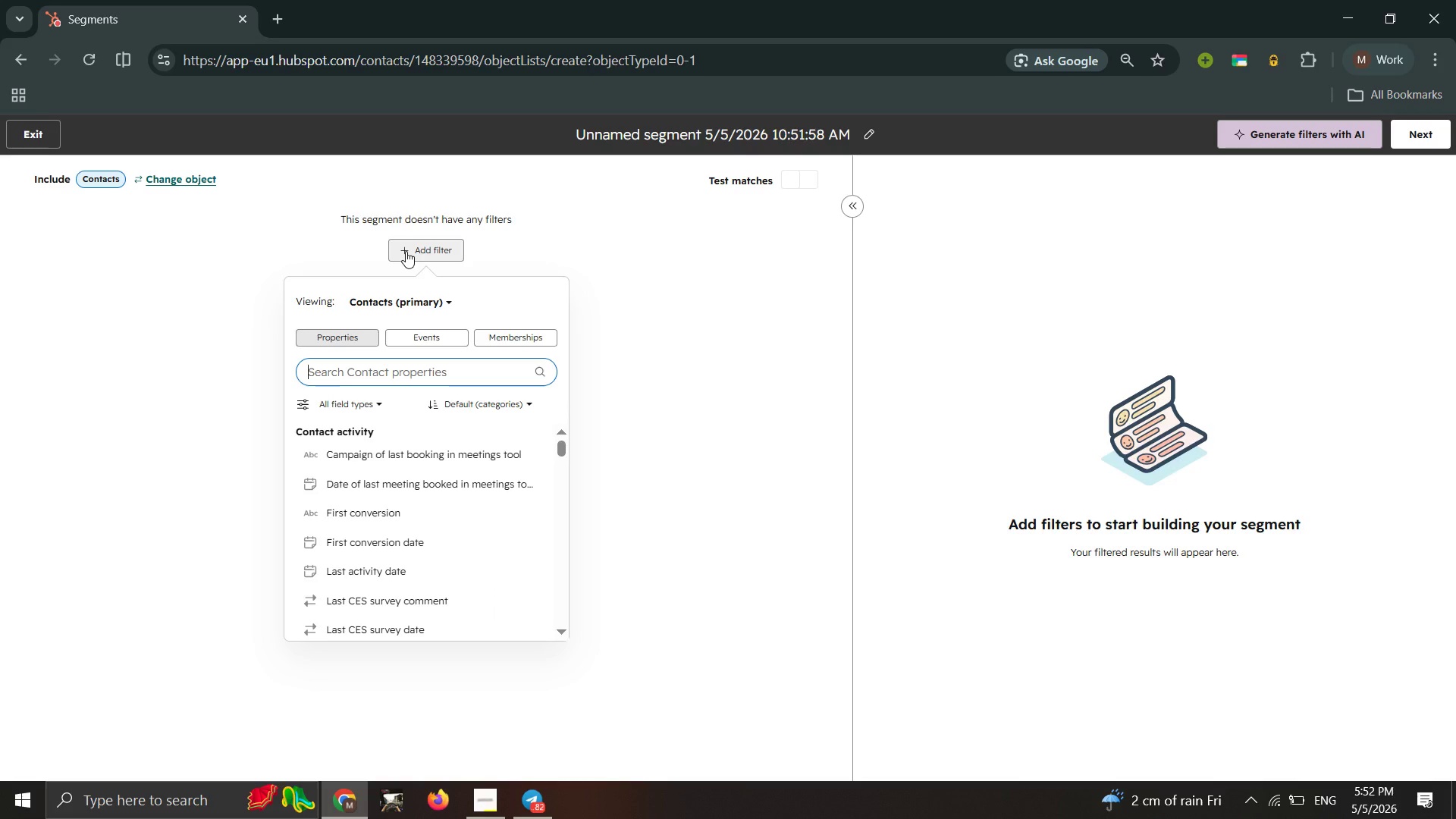 
wait(9.36)
 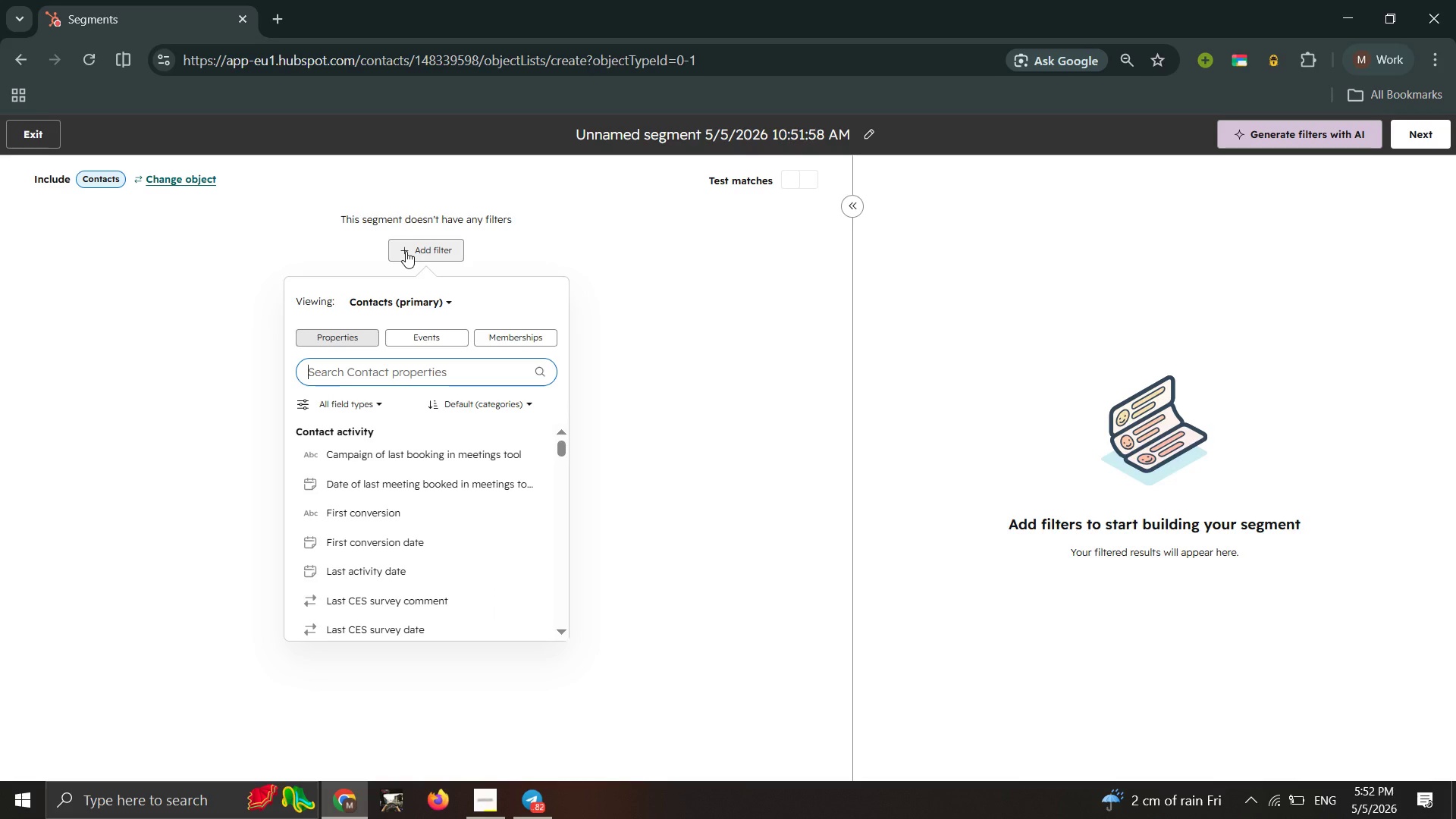 
left_click([366, 370])
 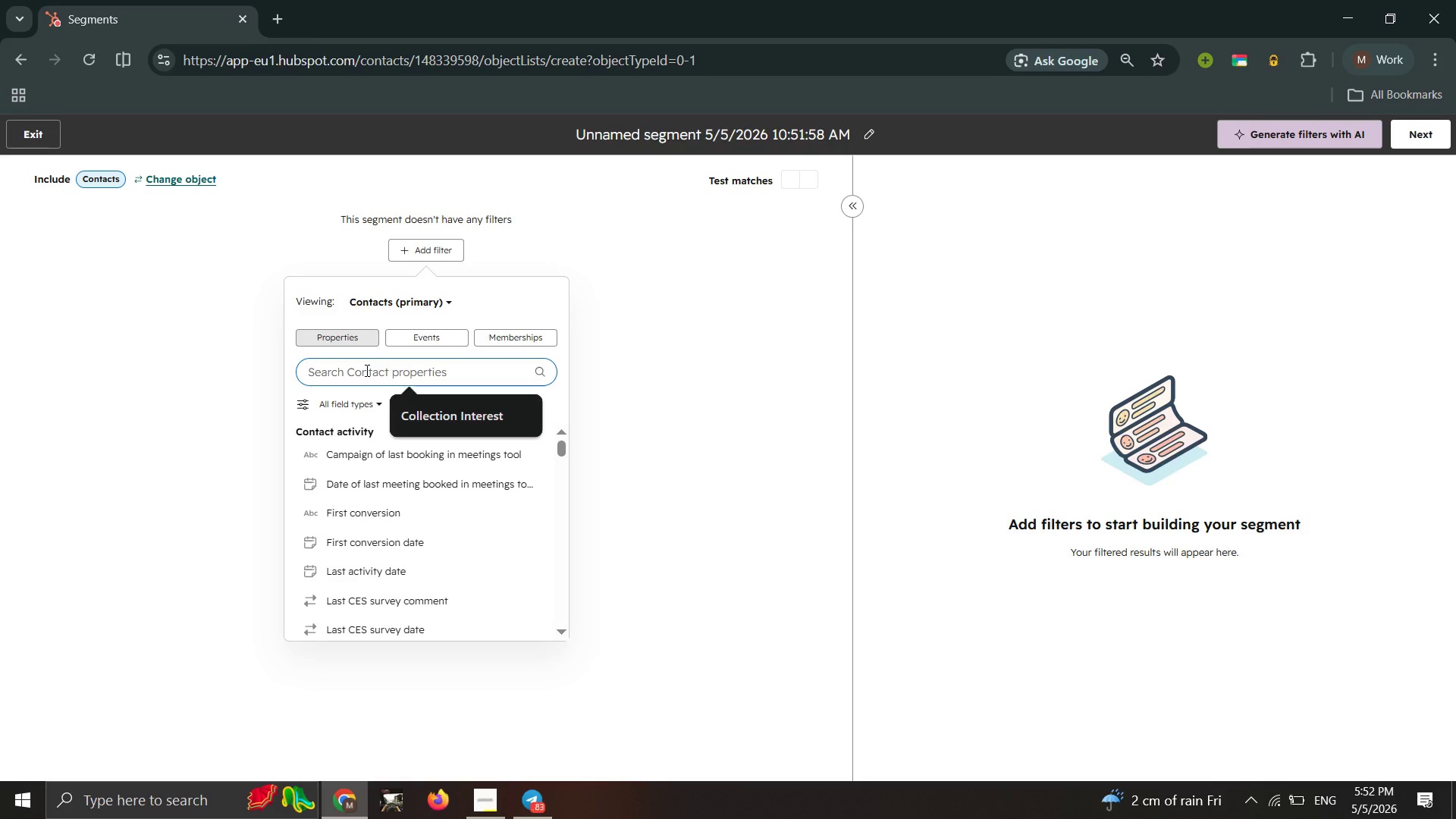 
type(con)
 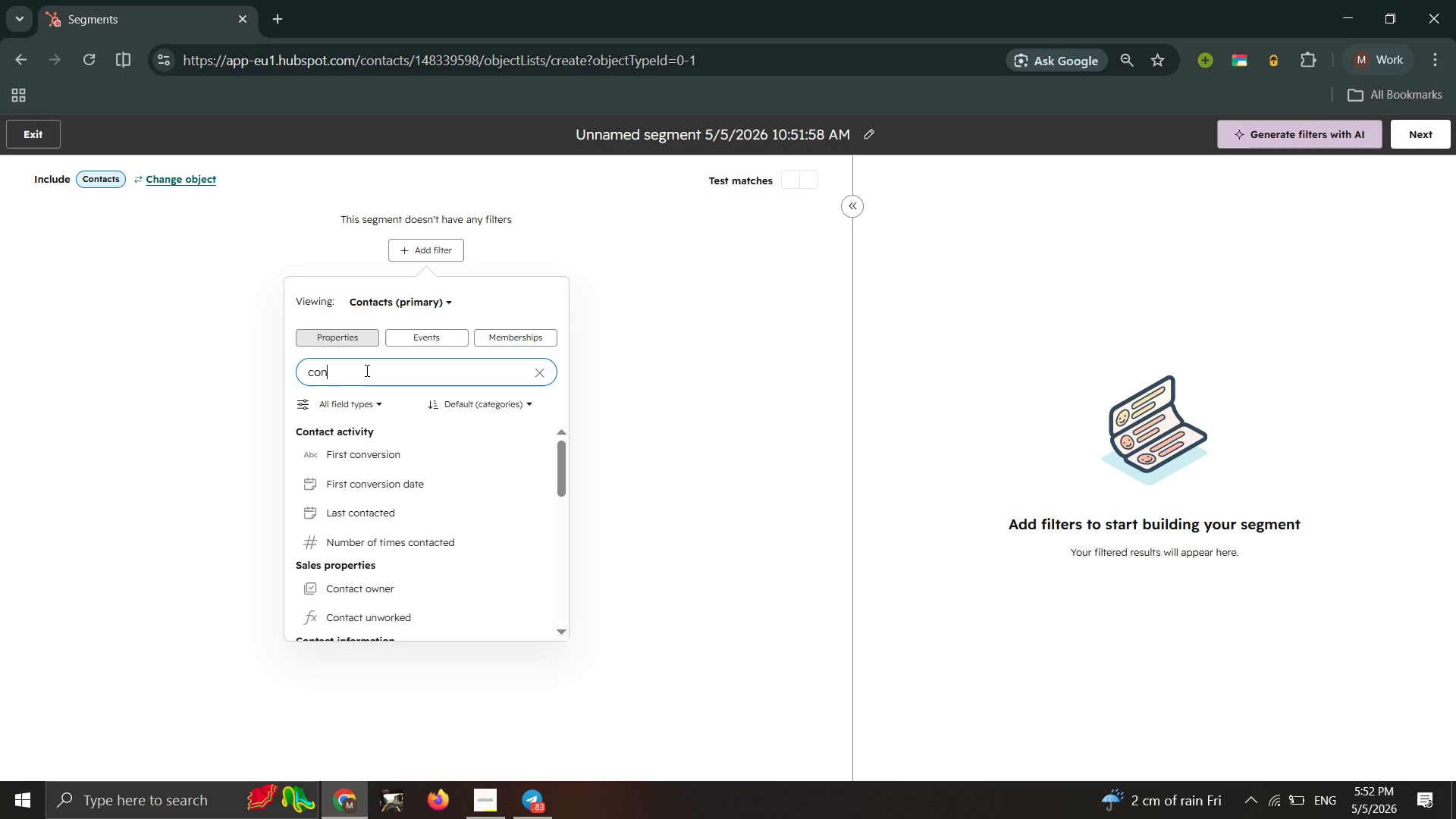 
wait(7.05)
 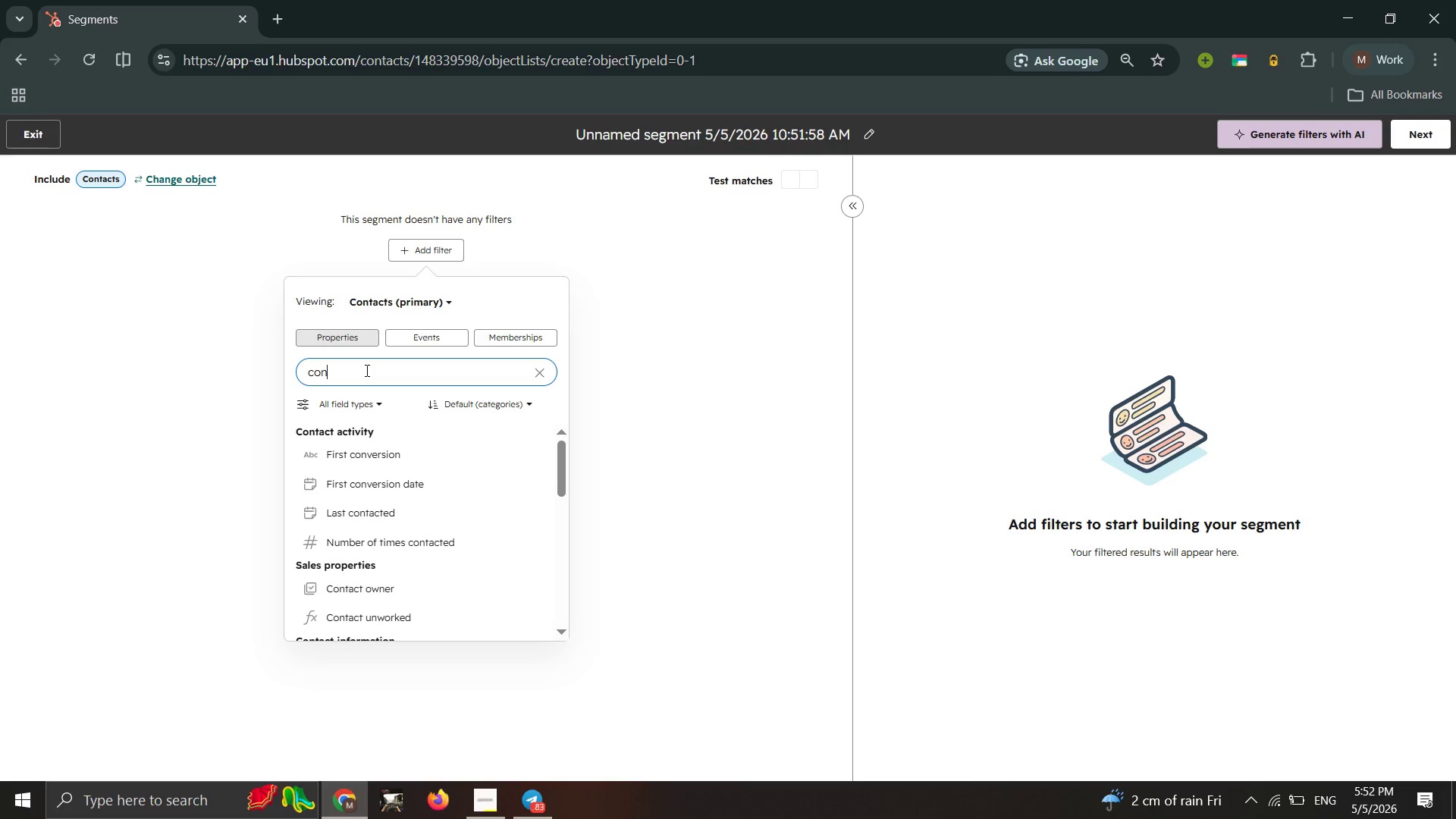 
key(Backspace)
 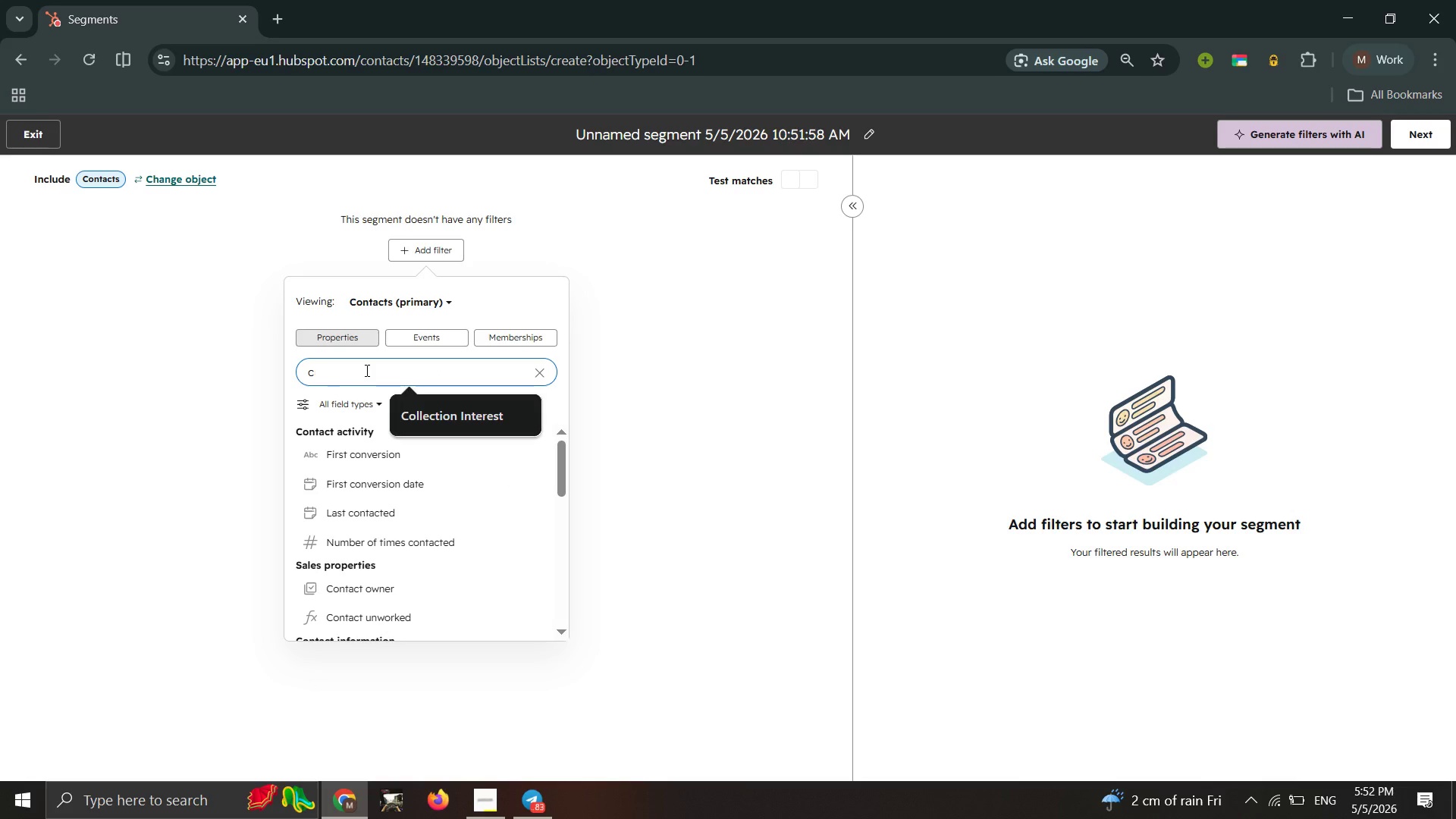 
key(Backspace)
 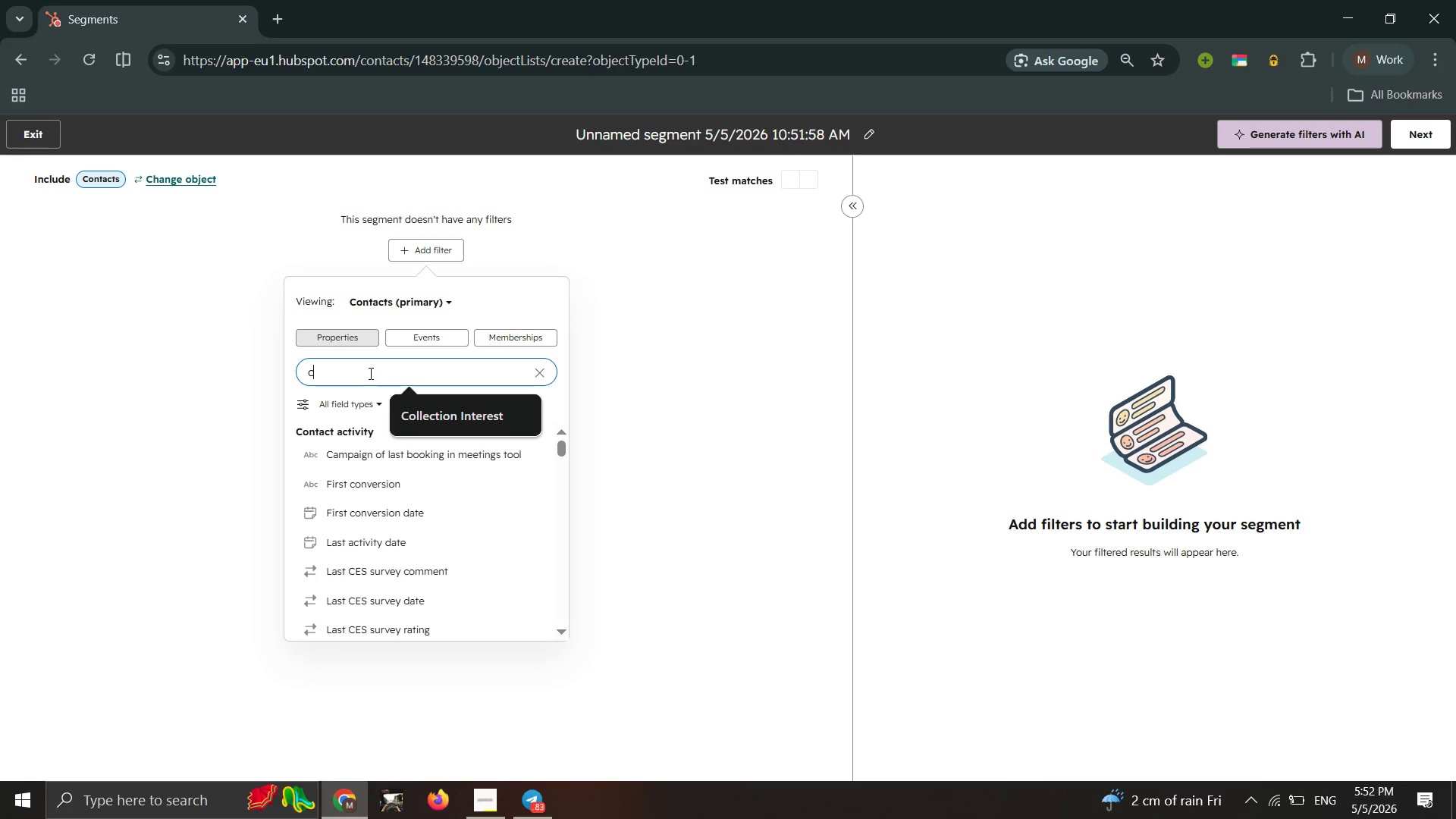 
left_click([485, 419])
 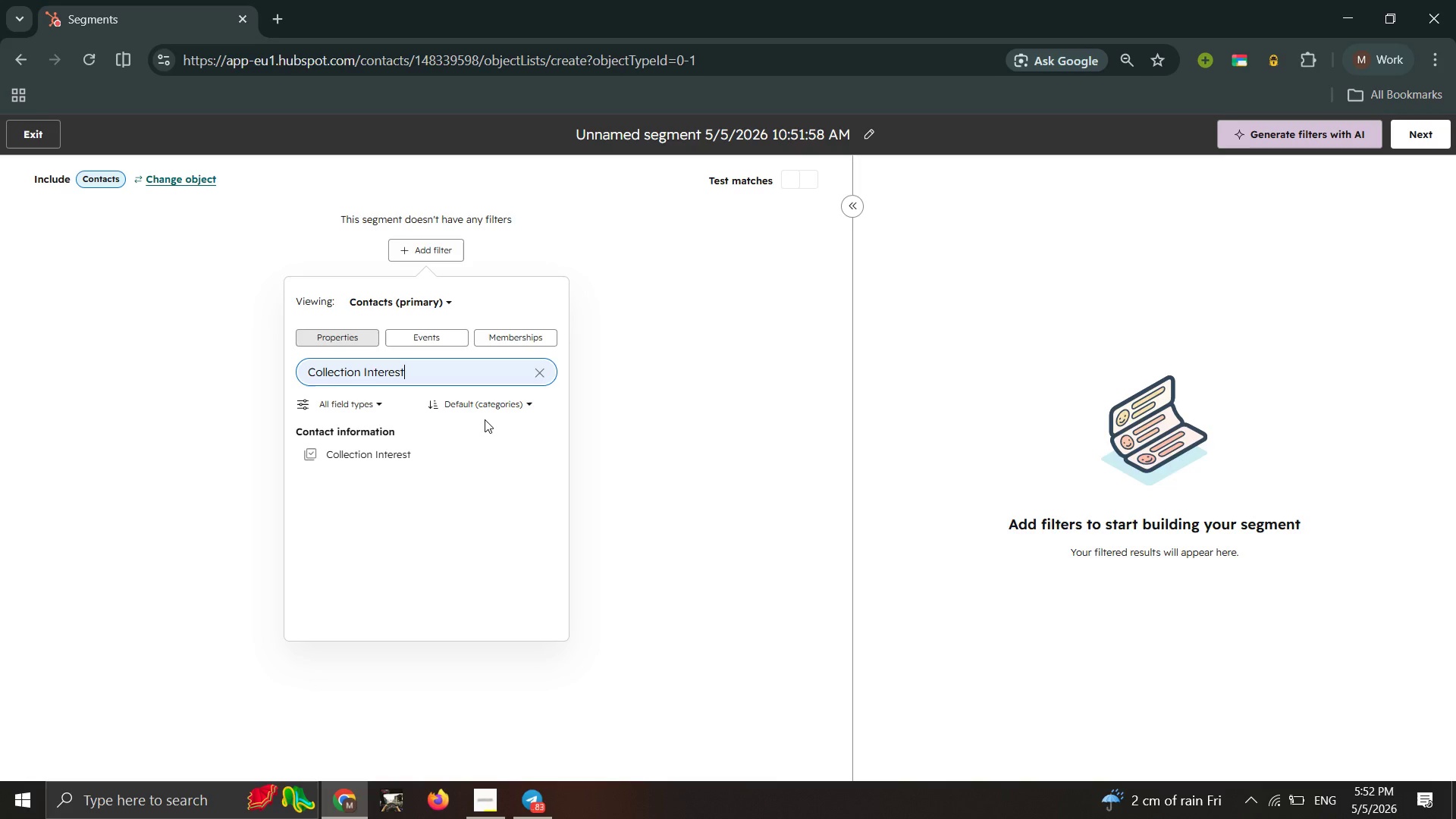 
wait(11.75)
 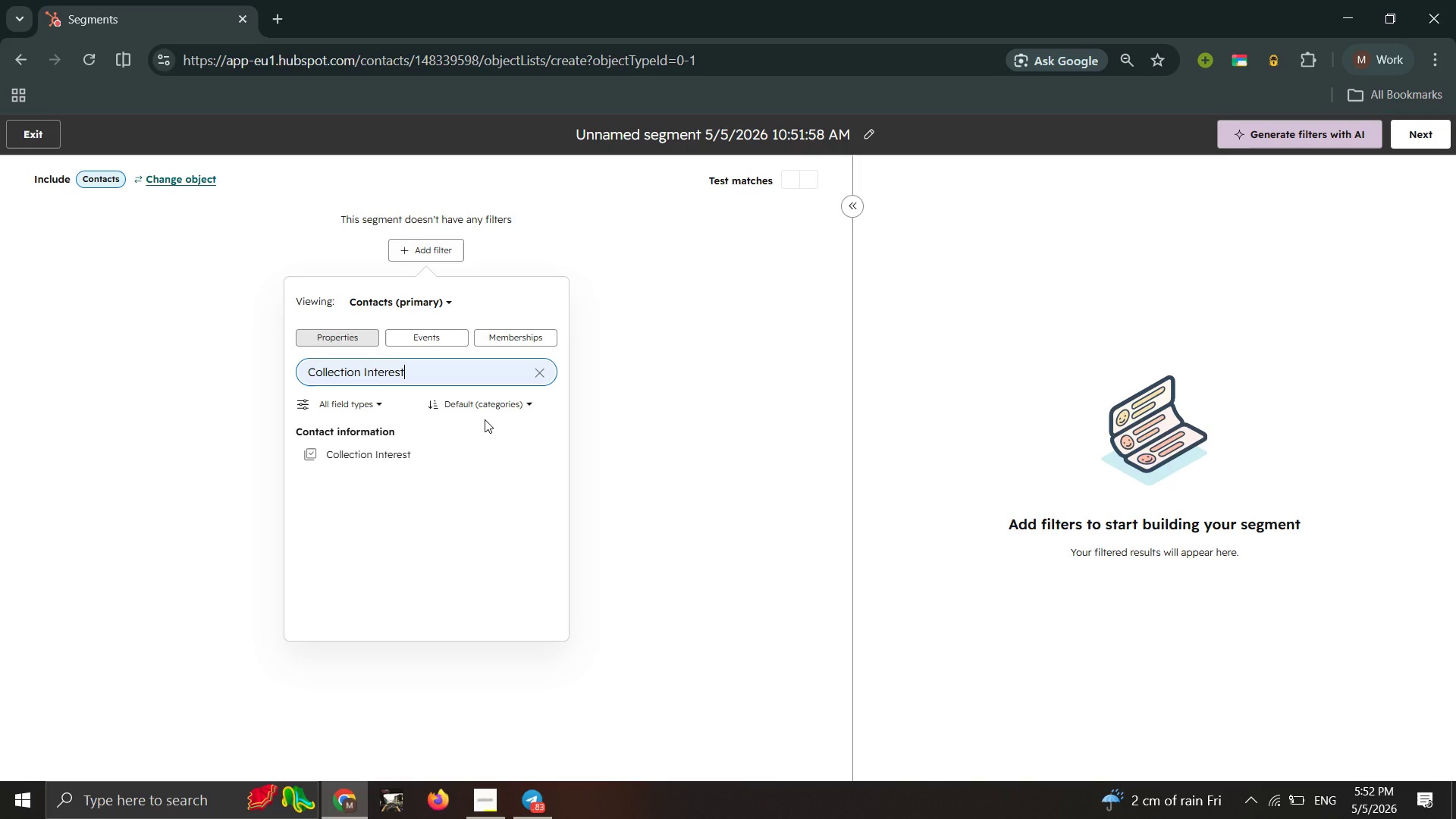 
double_click([452, 450])
 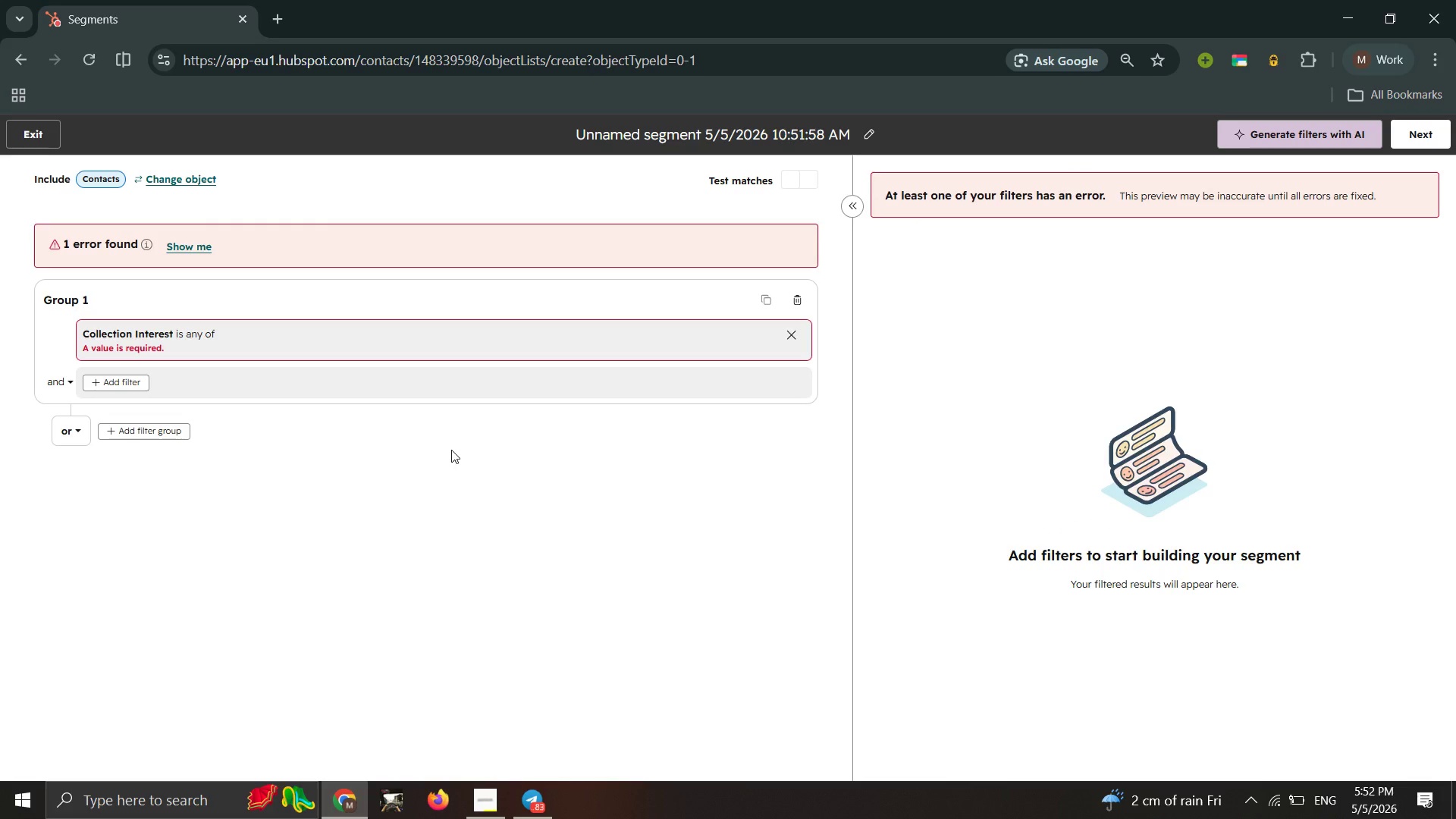 
left_click([334, 347])
 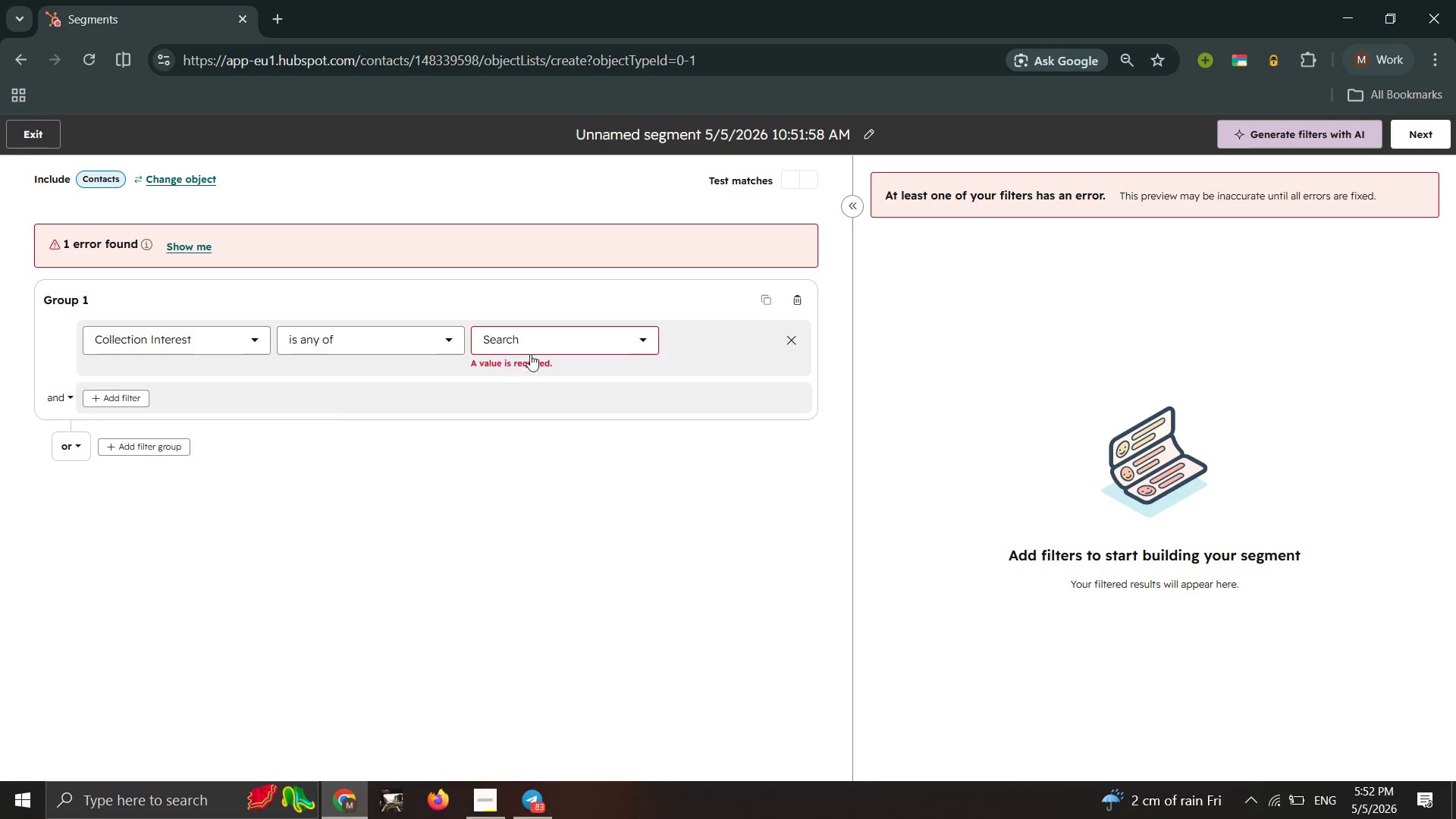 
left_click([557, 344])
 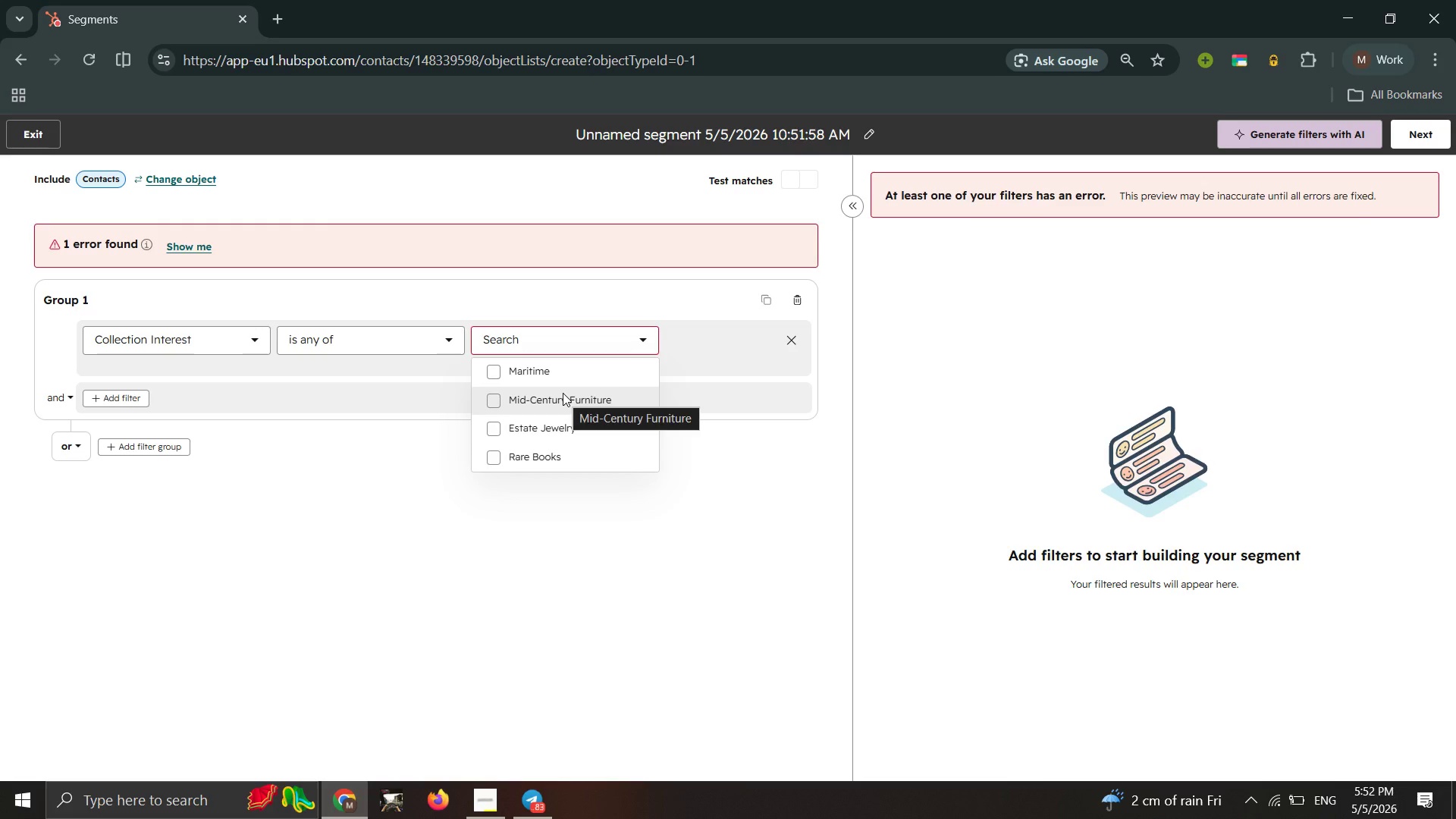 
left_click([563, 393])
 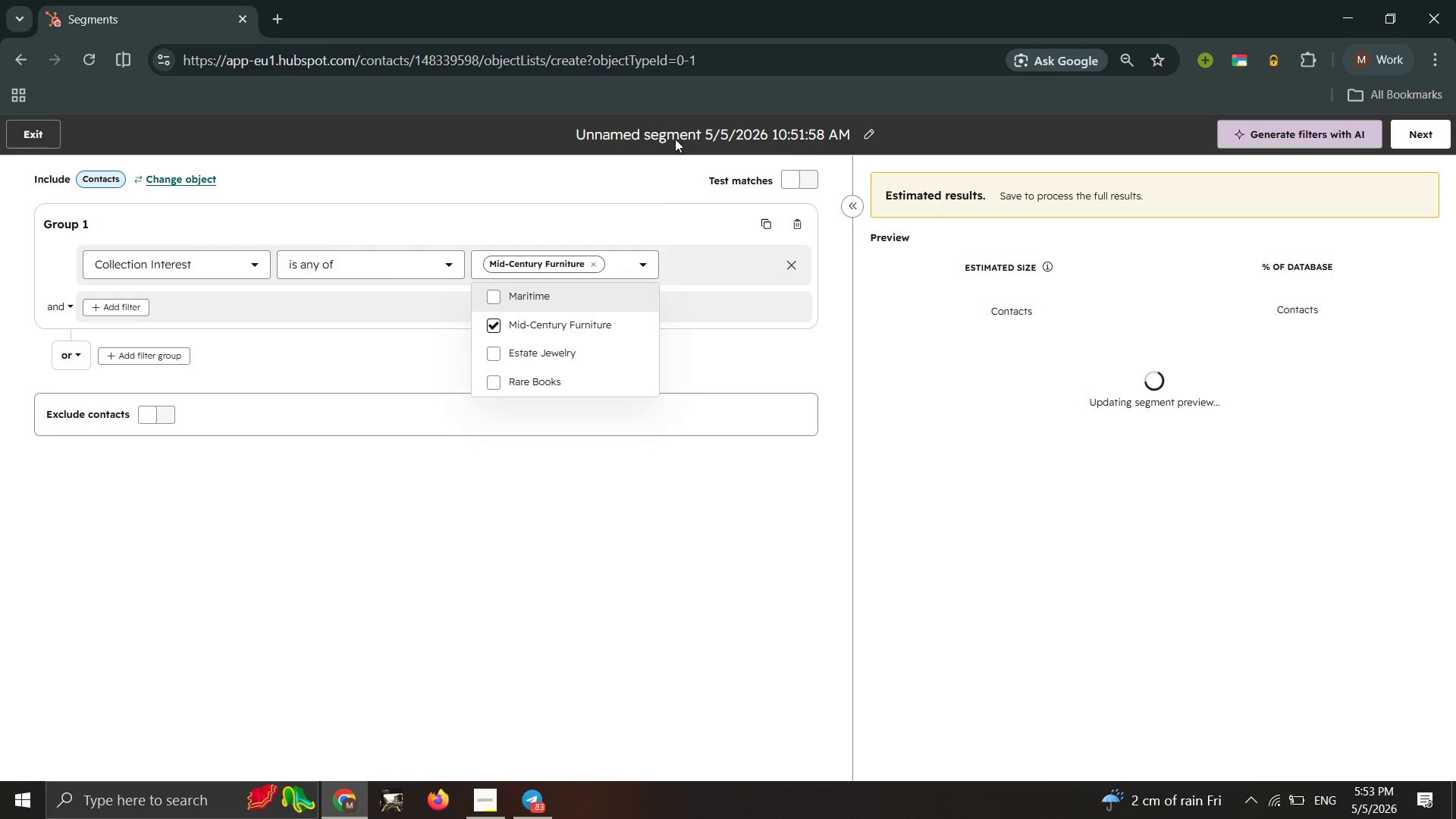 
left_click([676, 132])
 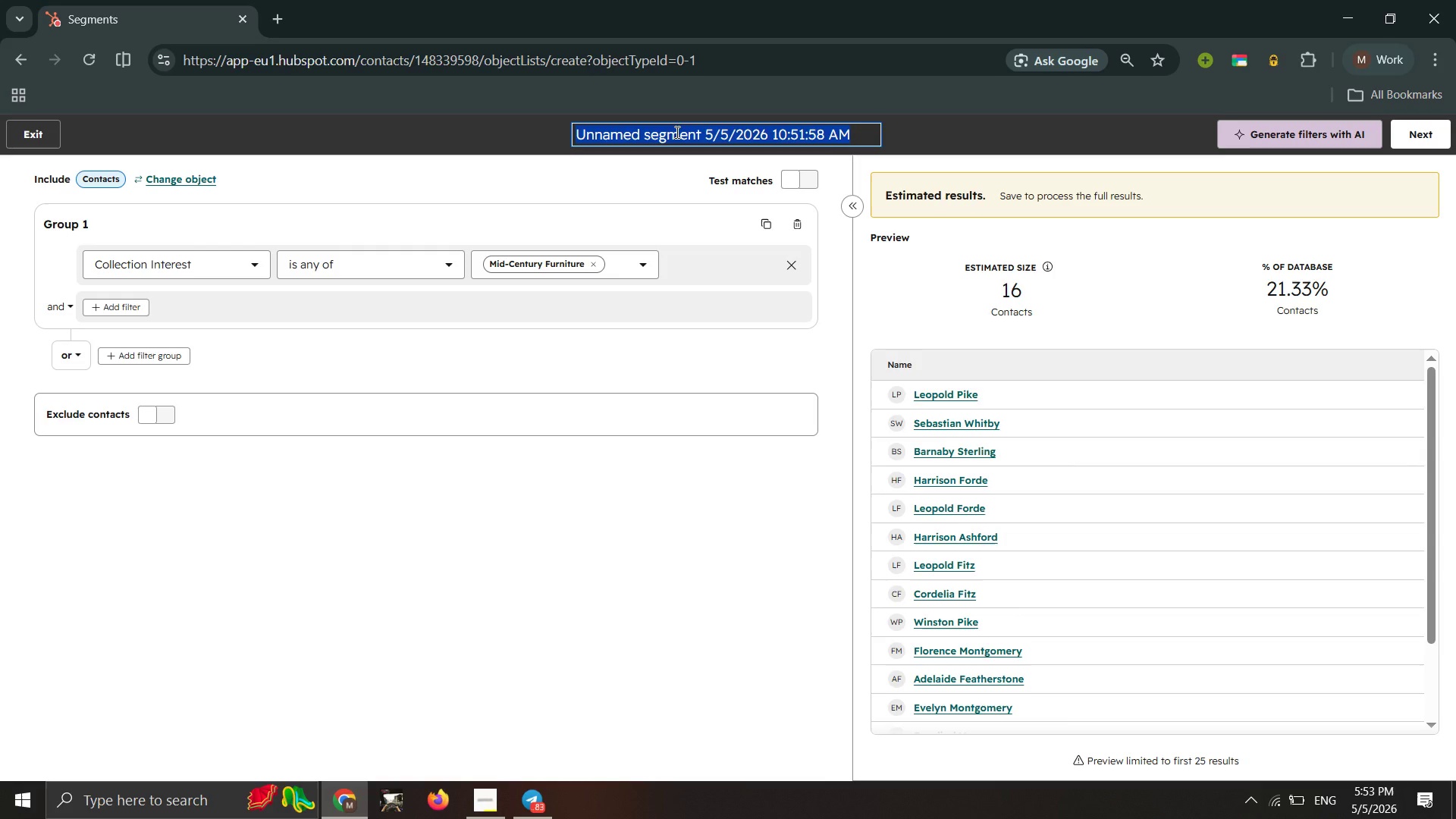 
wait(14.8)
 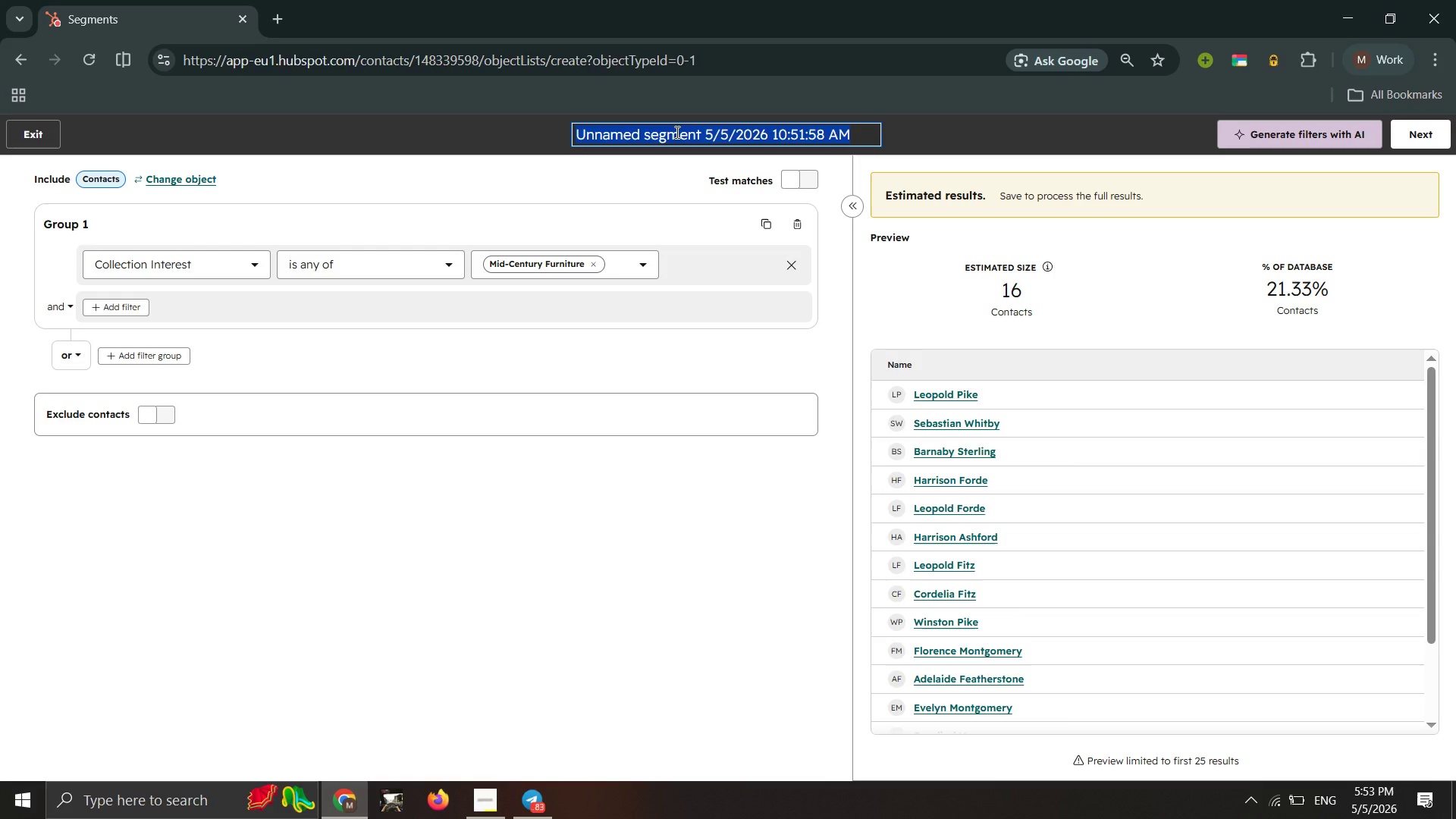 
type(Interest: Mid-Cent)
 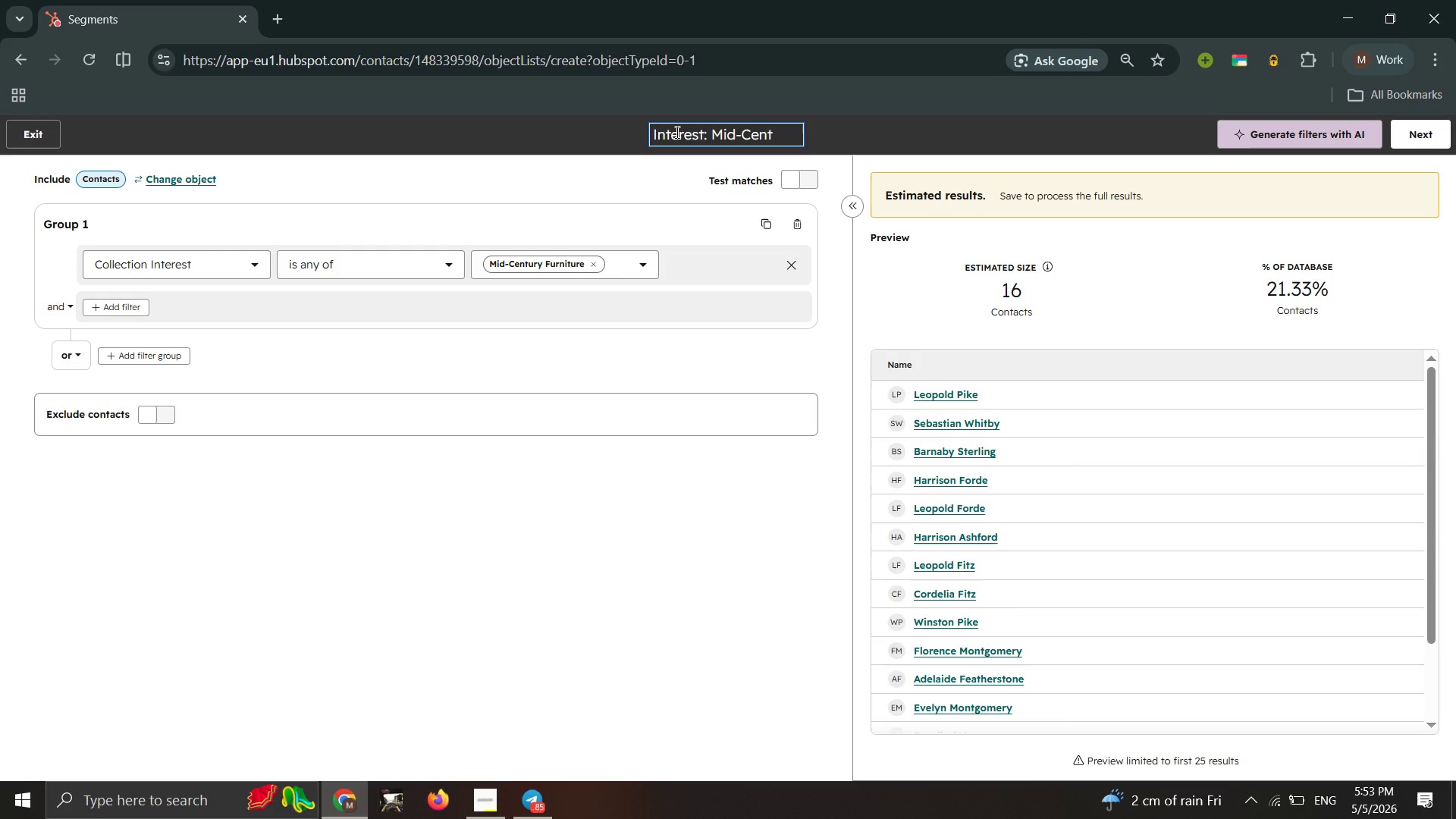 
type(ury Fun)
key(Backspace)
type(rniture)
 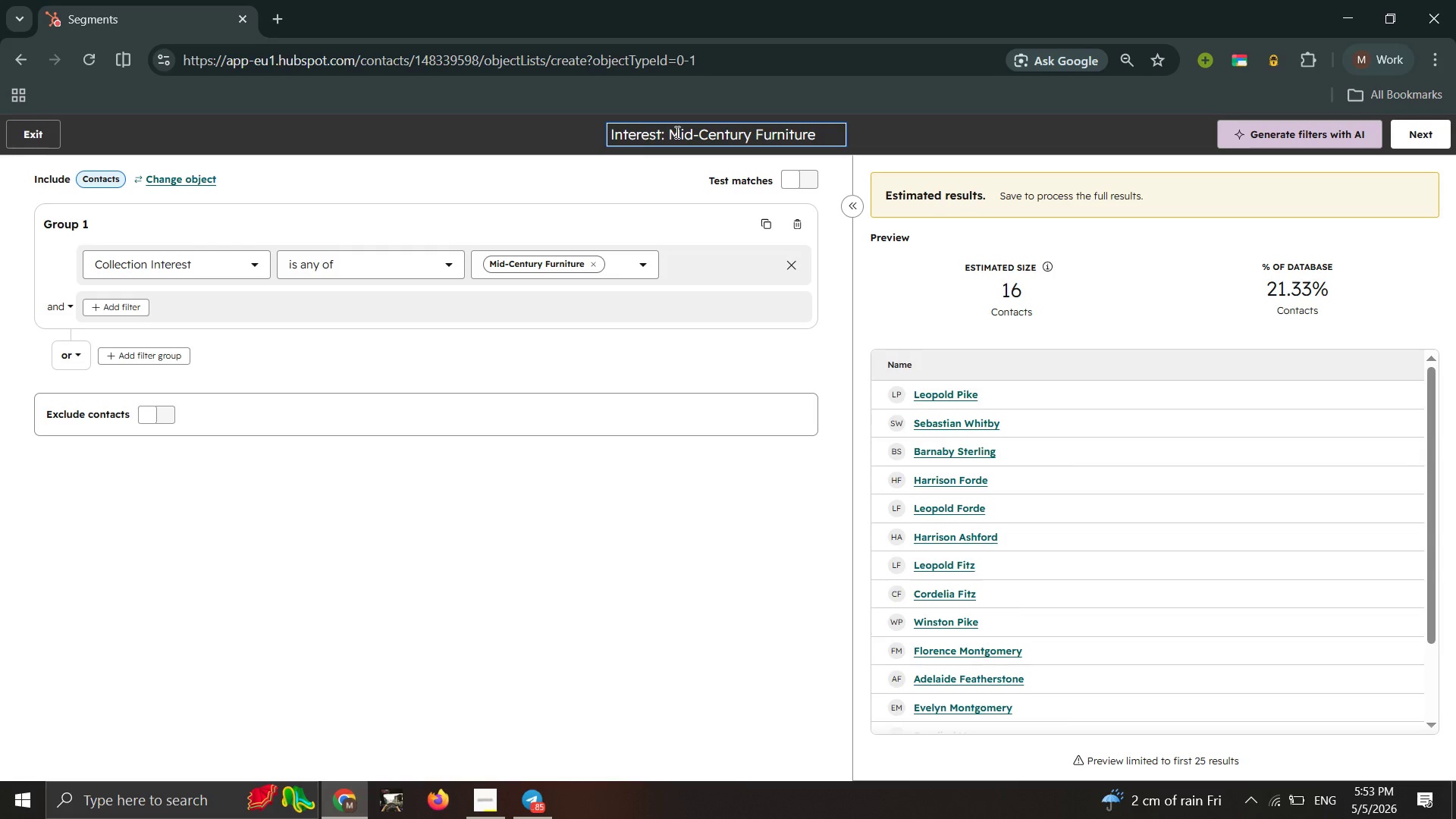 
left_click([512, 476])
 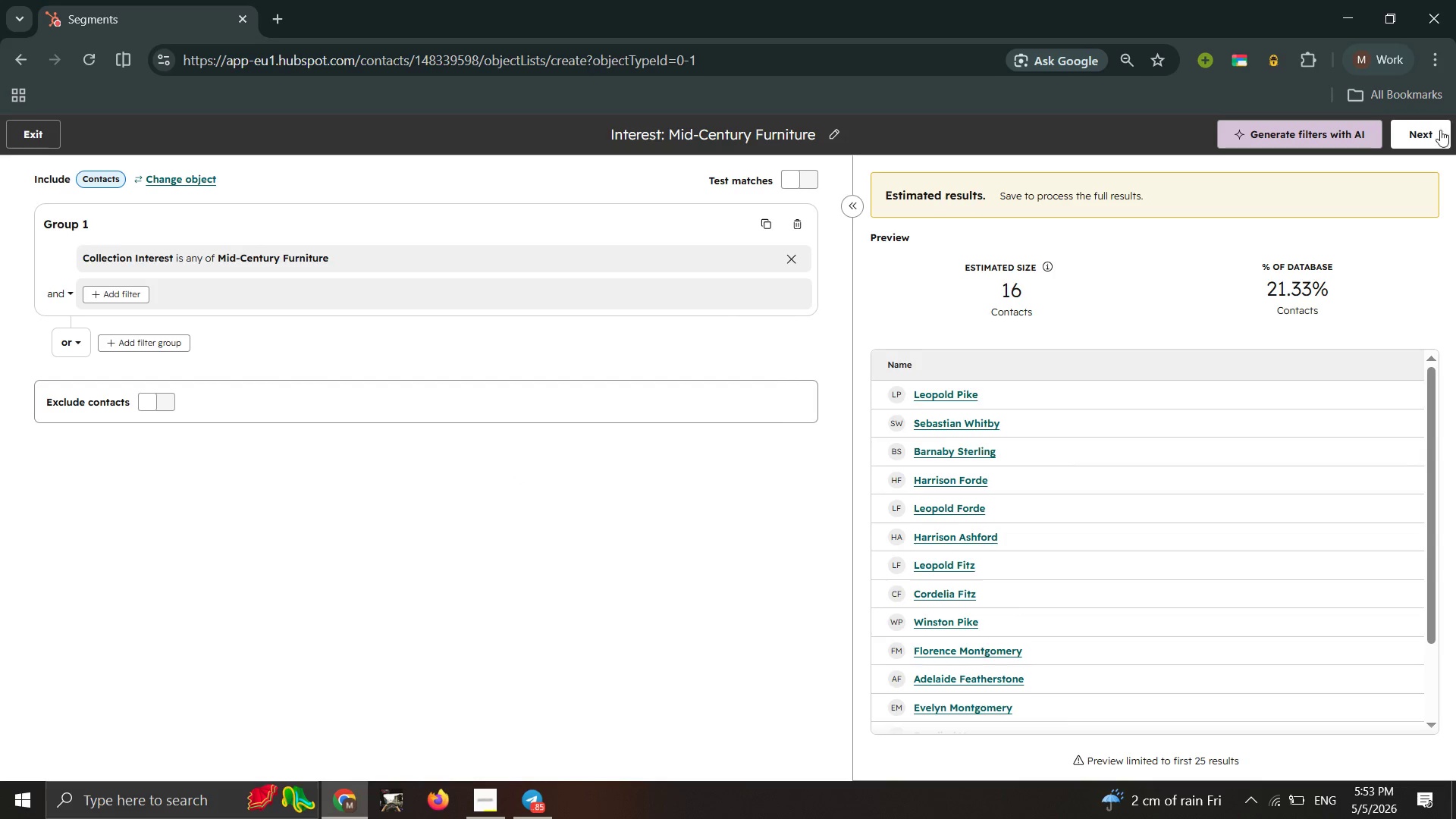 
left_click([1414, 149])
 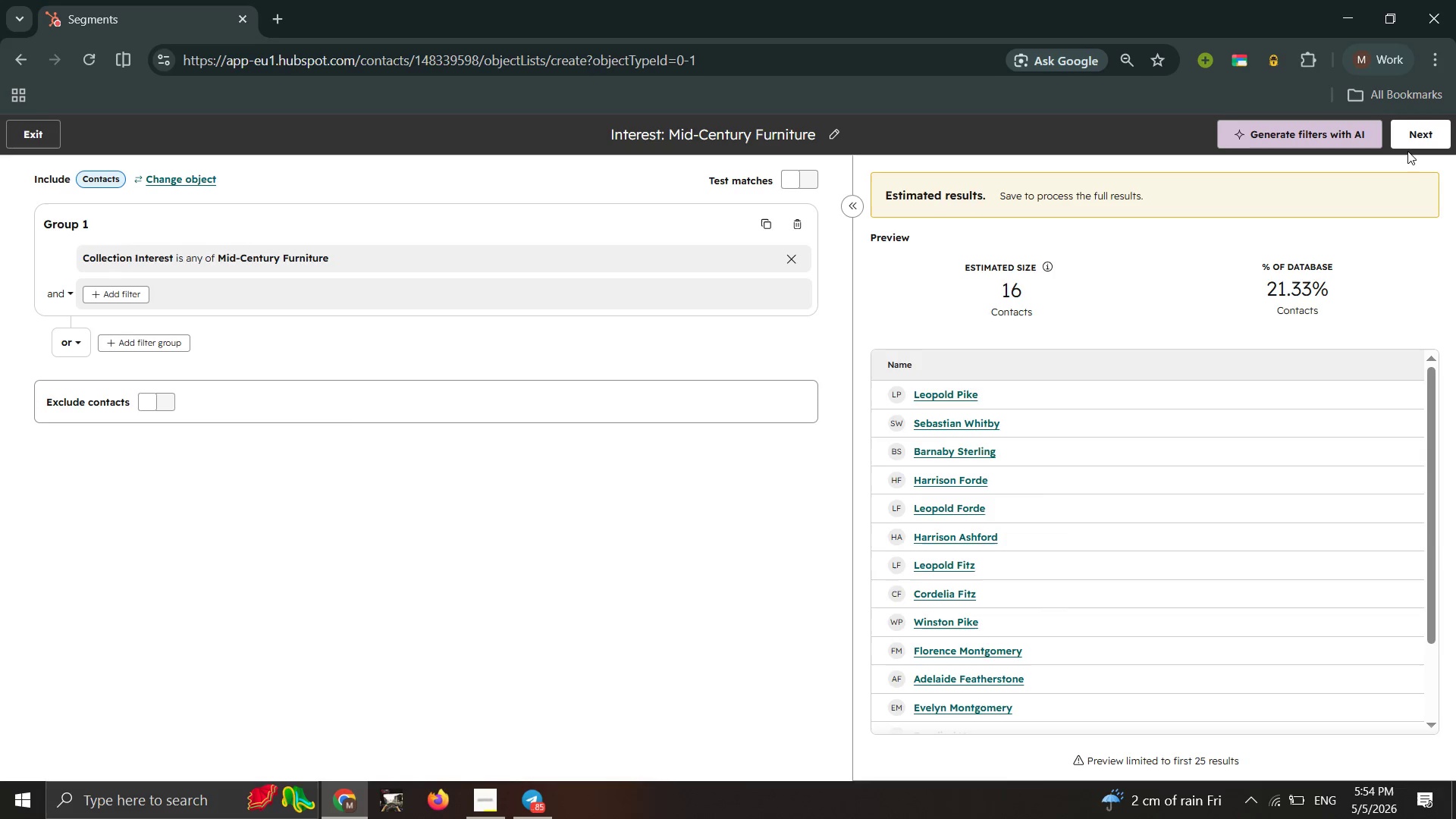 
wait(16.49)
 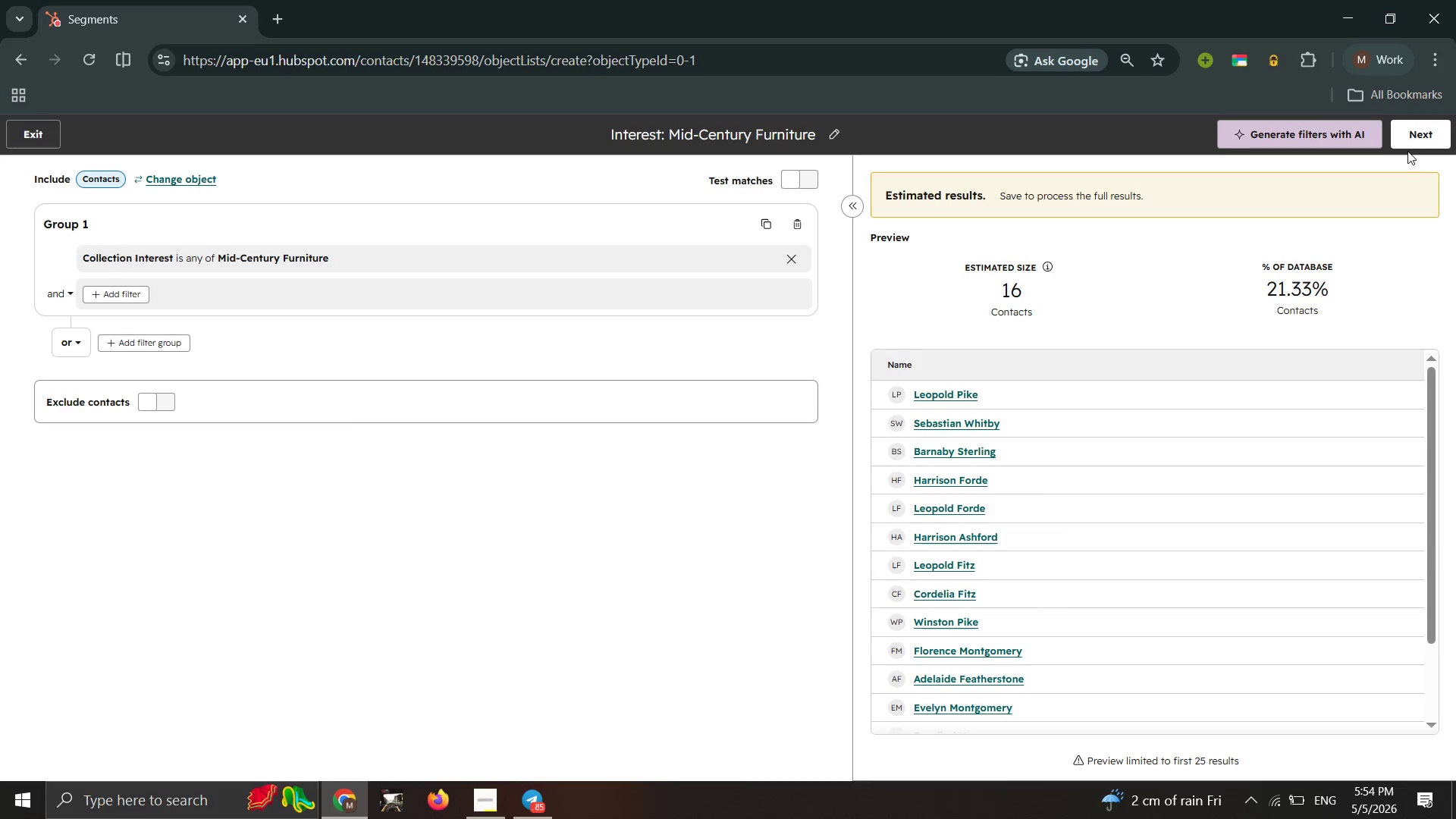 
left_click([1413, 139])
 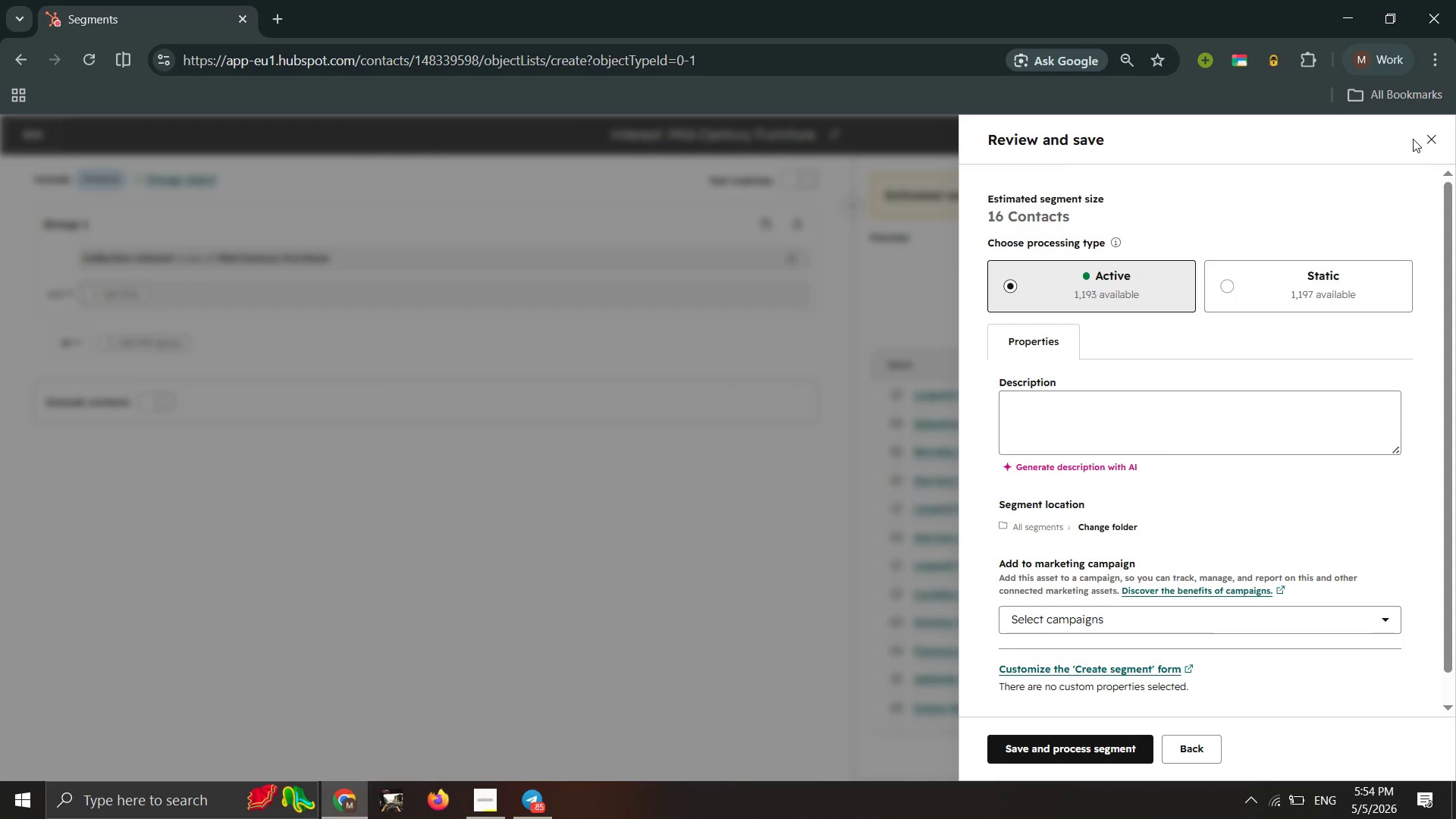 
wait(12.31)
 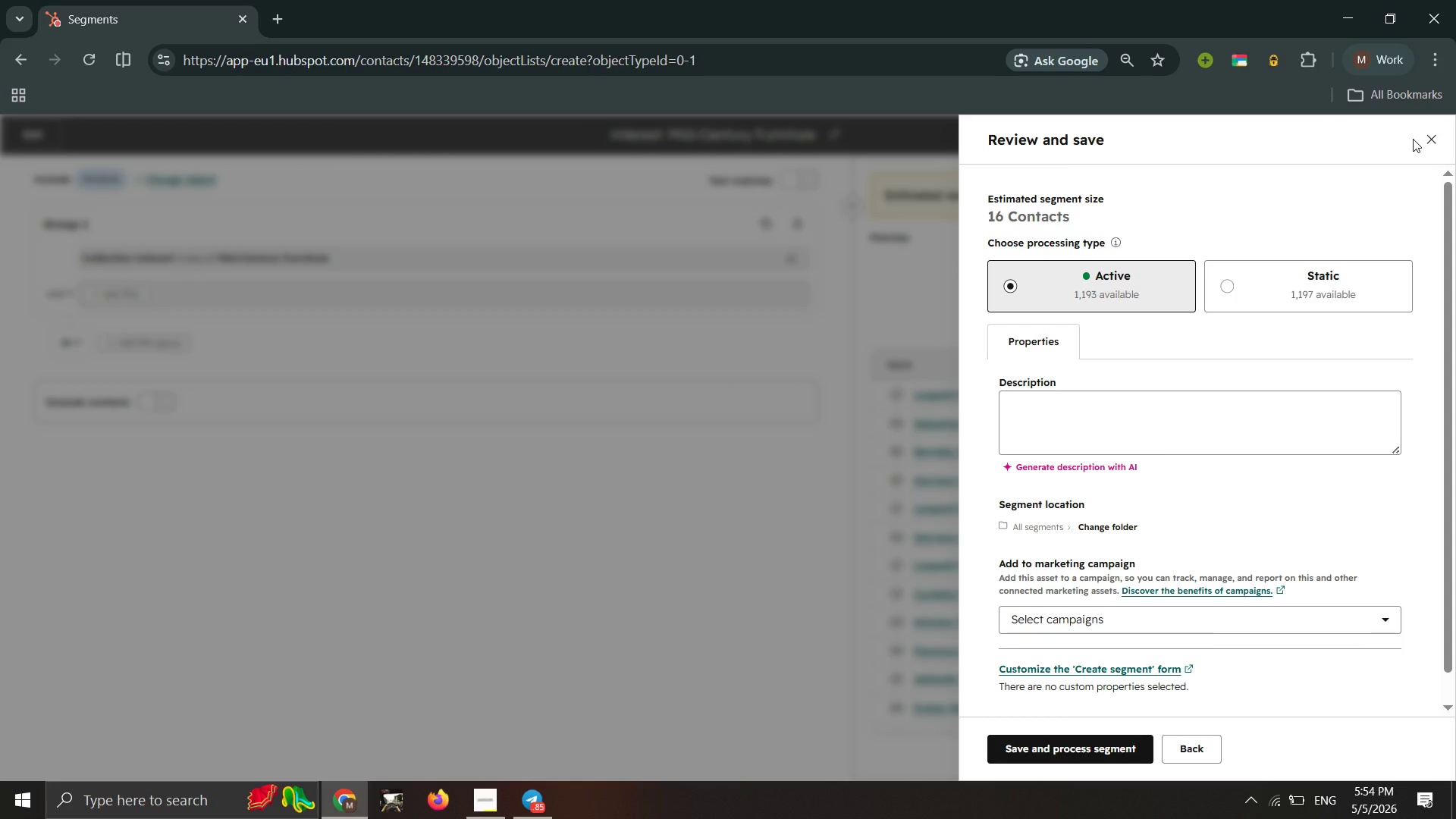 
left_click([1053, 757])
 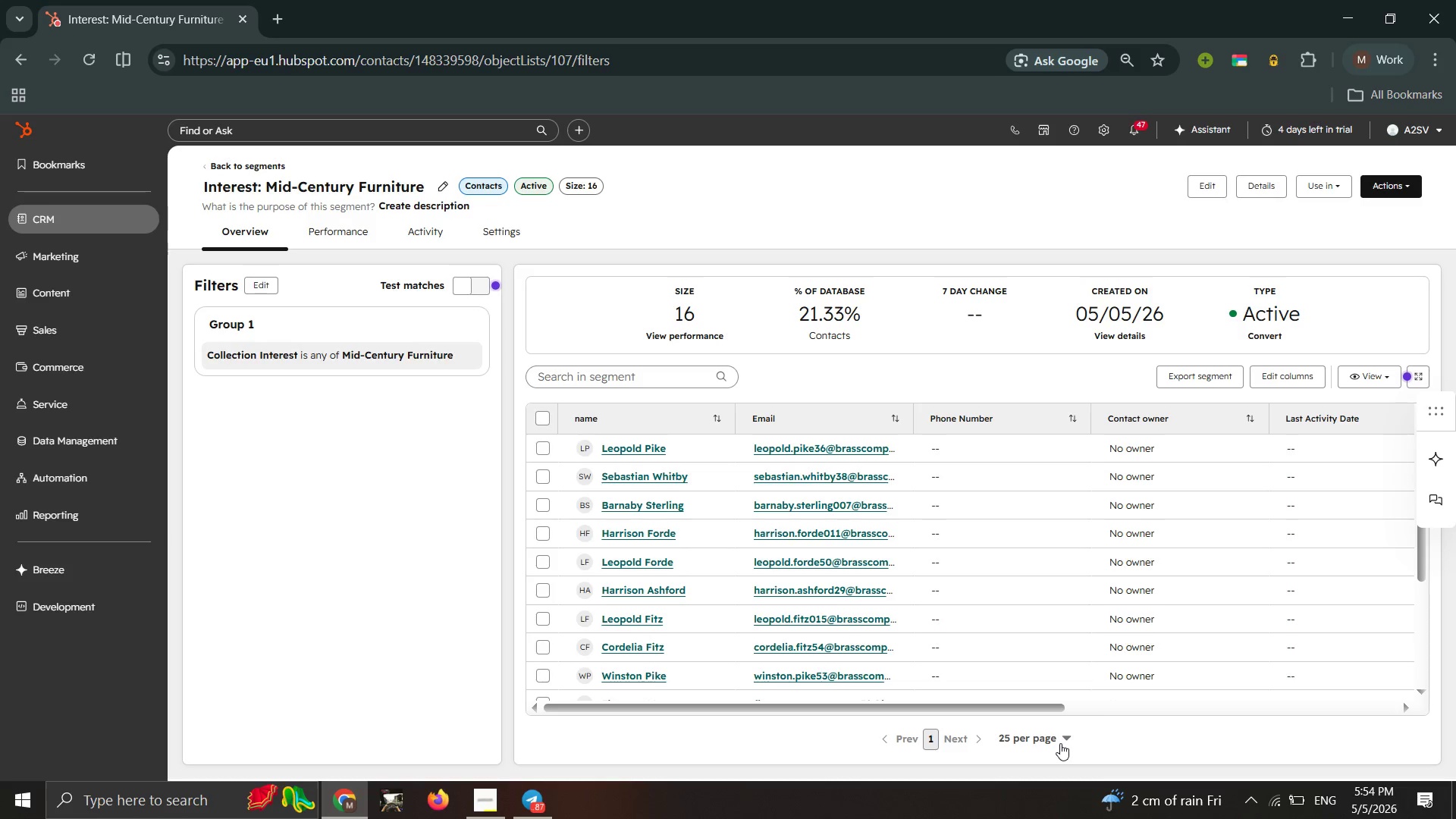 
wait(21.0)
 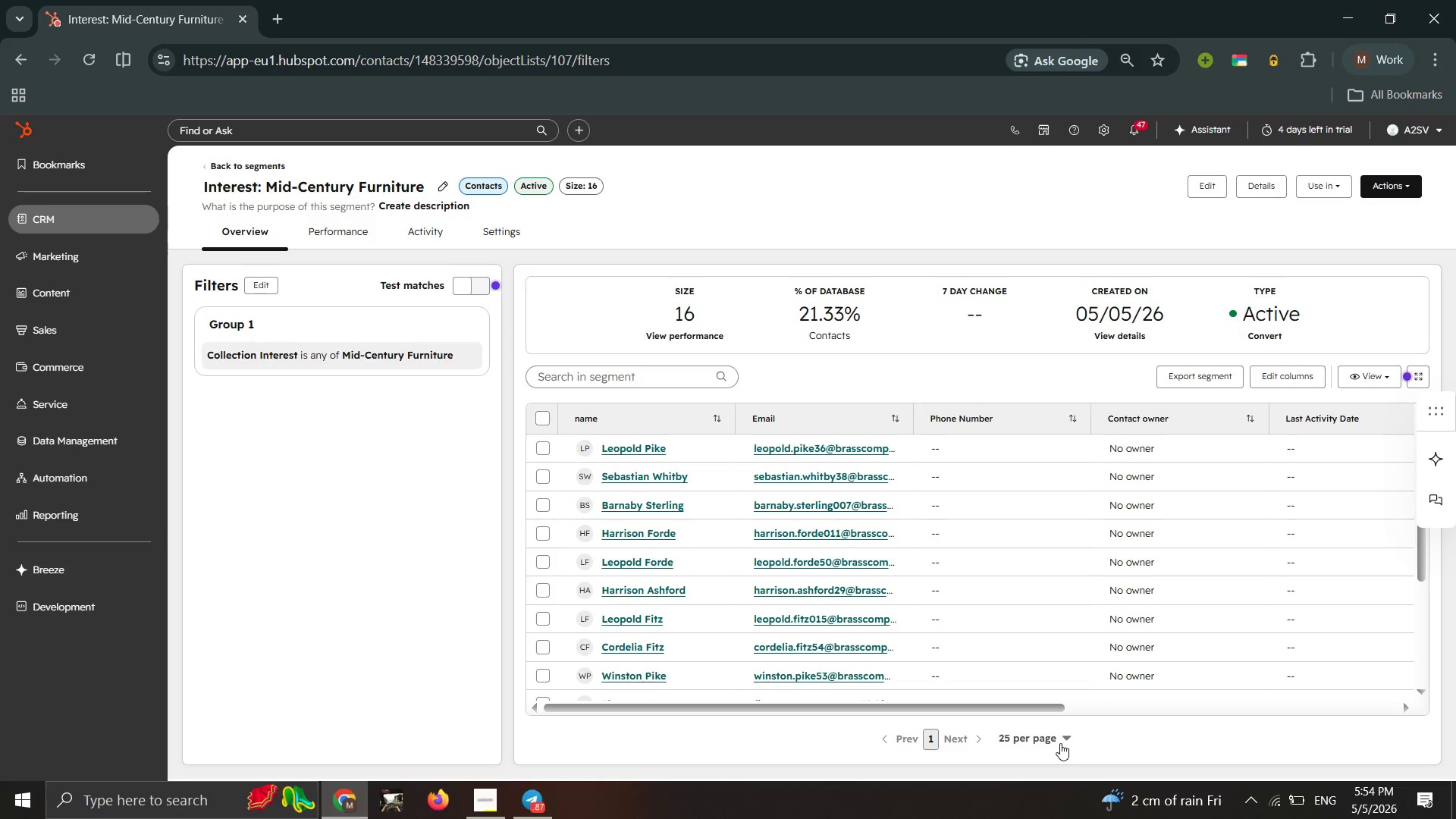 
left_click([256, 170])
 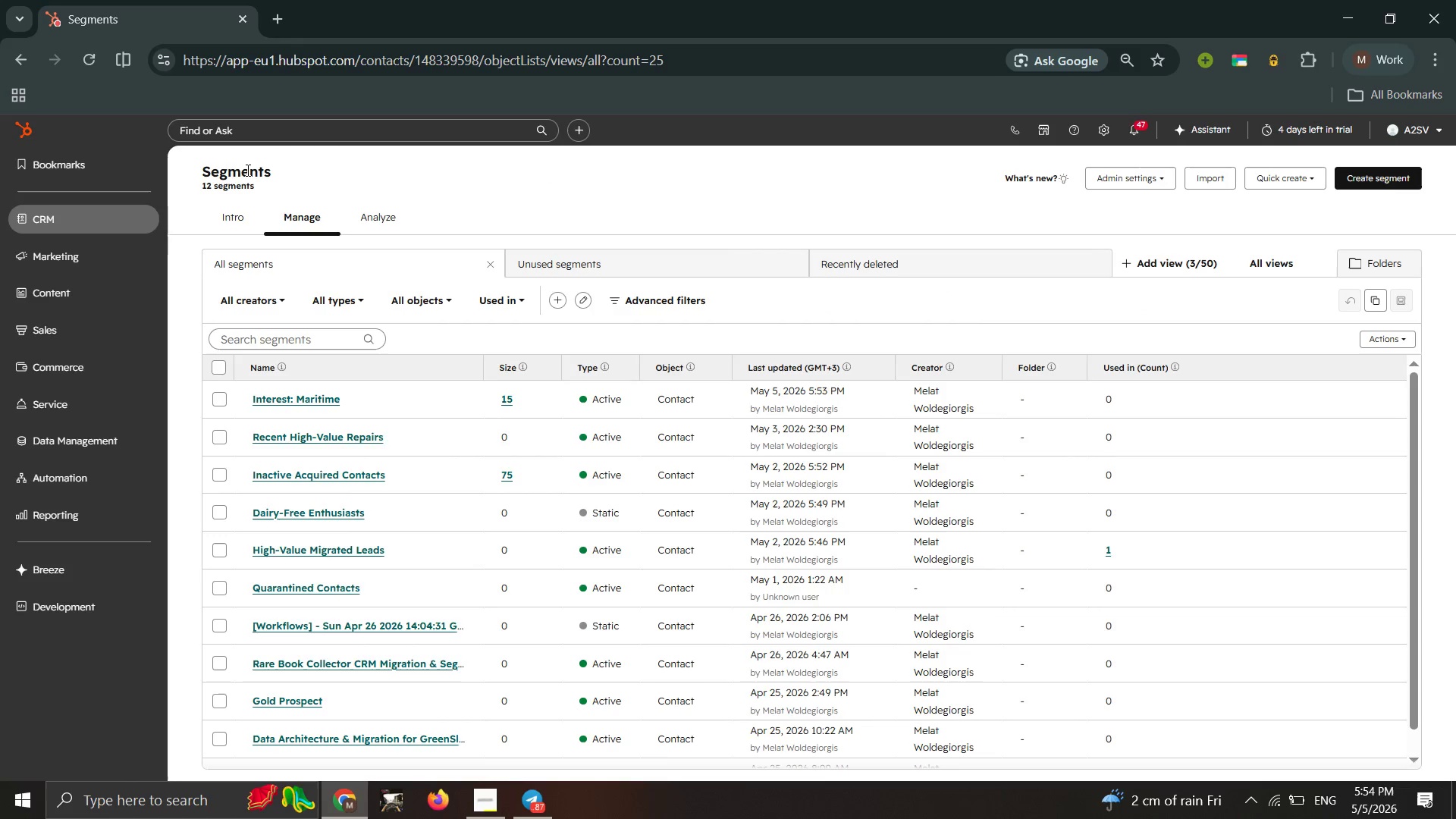 
wait(6.5)
 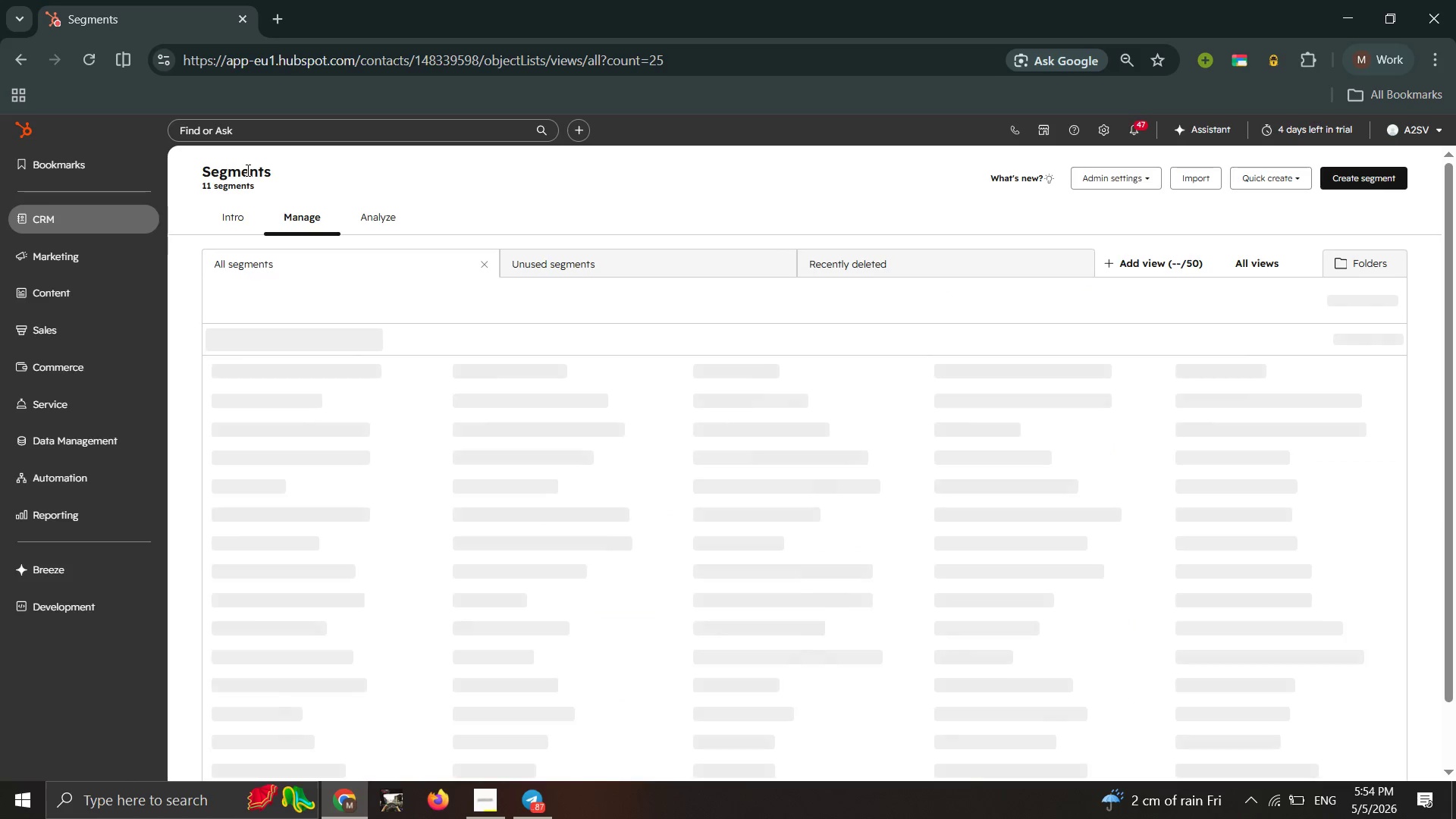 
left_click([1375, 181])
 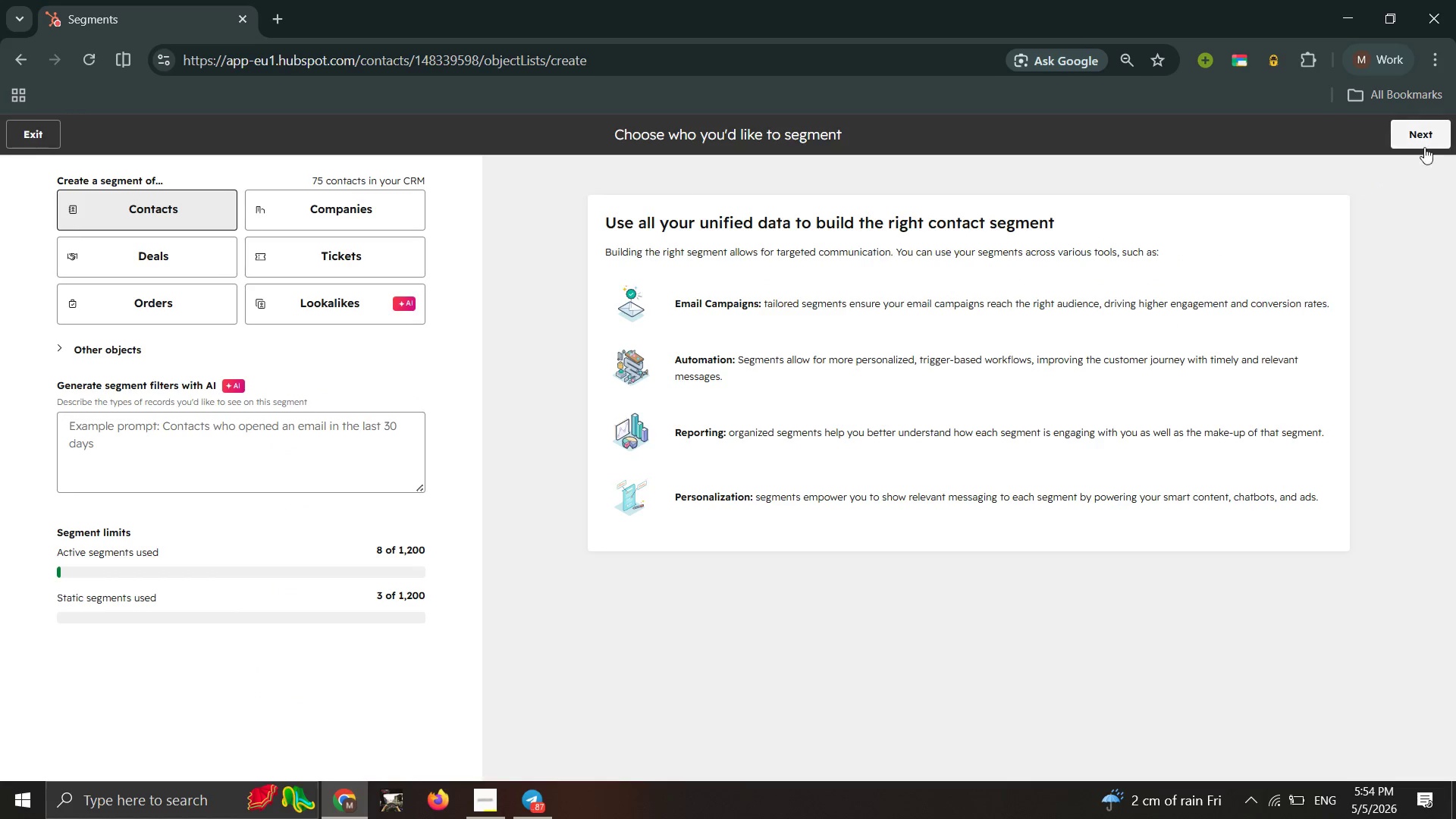 
left_click([1420, 137])
 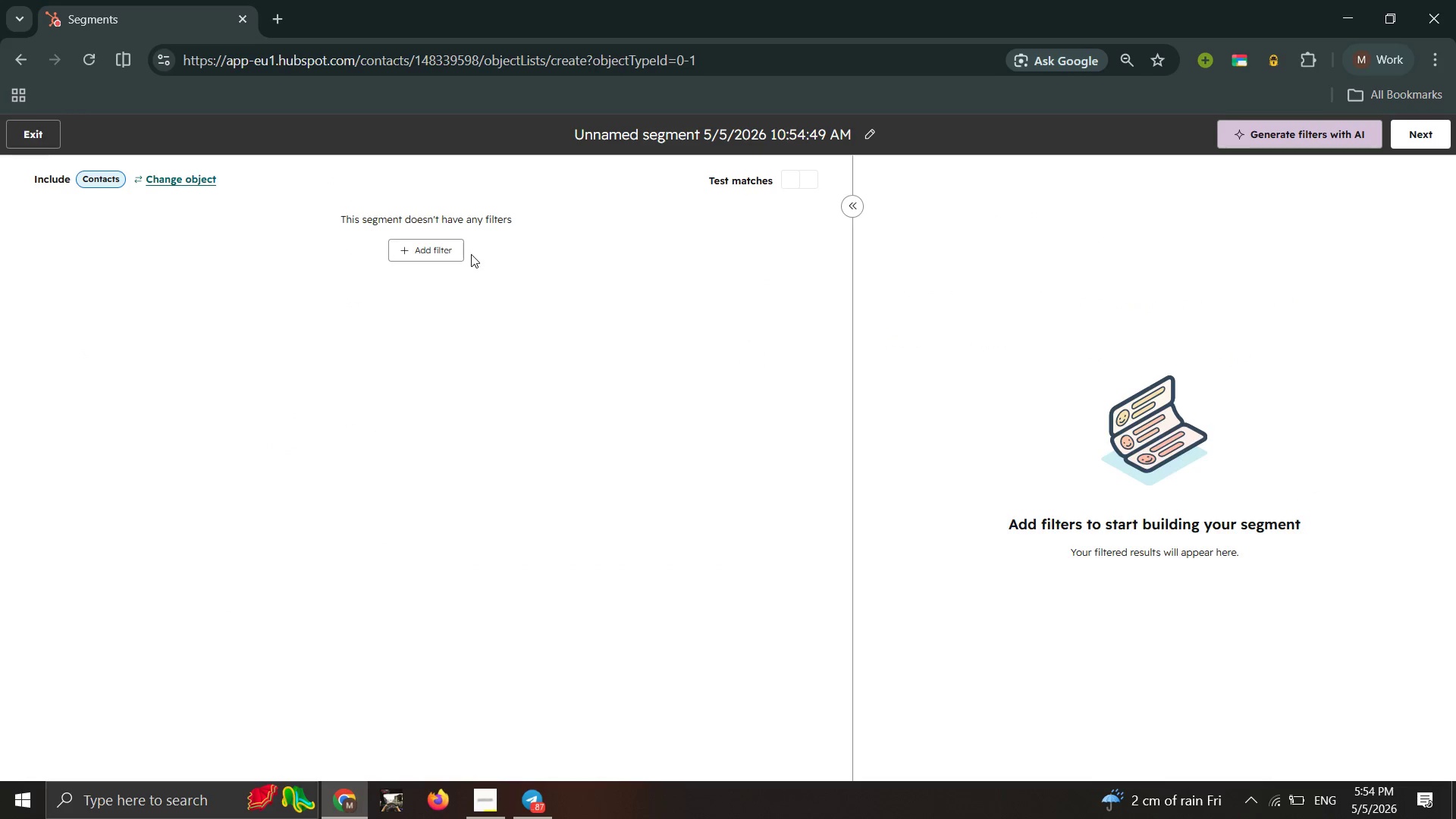 
left_click([458, 253])
 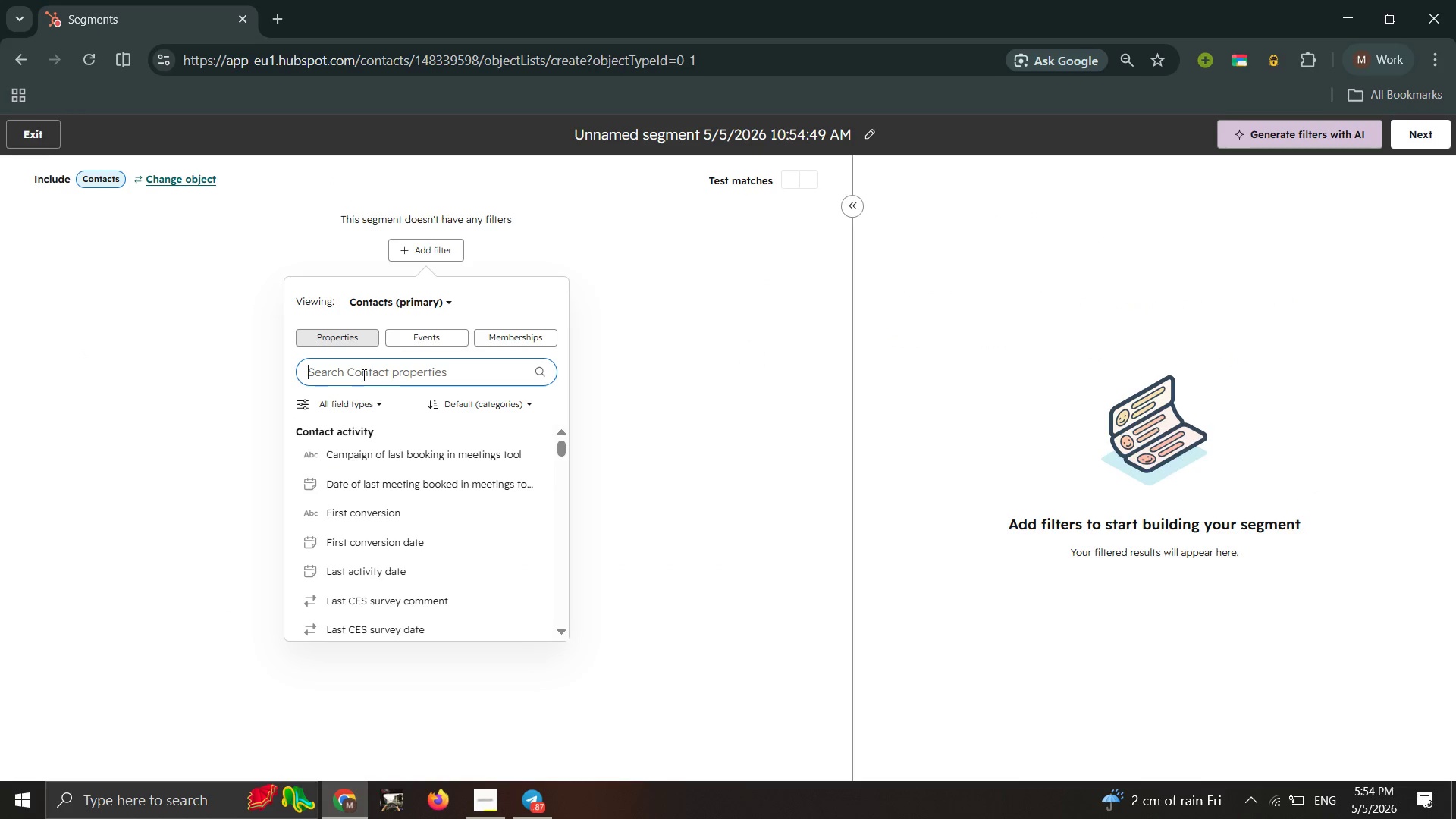 
left_click([362, 375])
 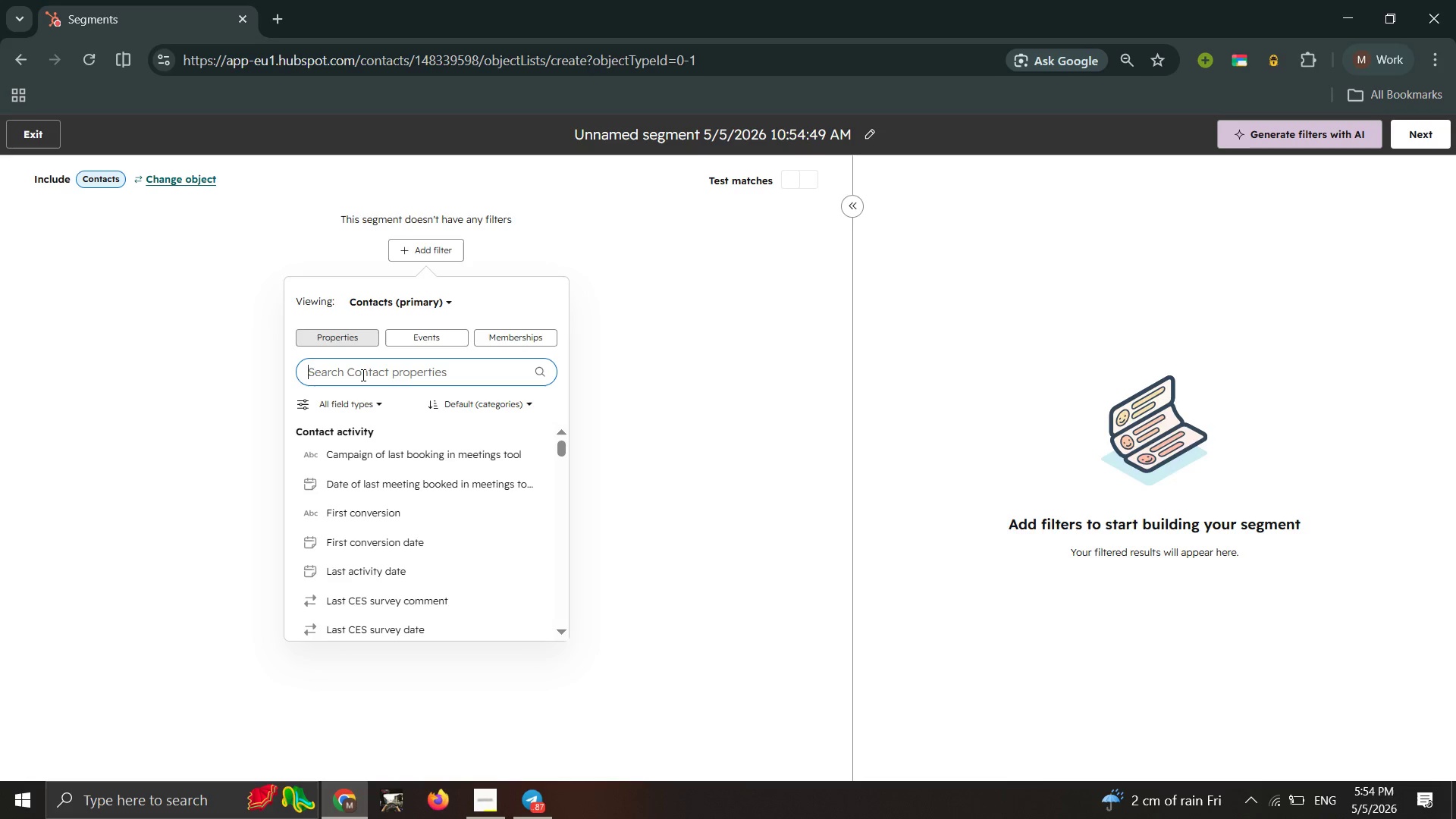 
type(contact)
 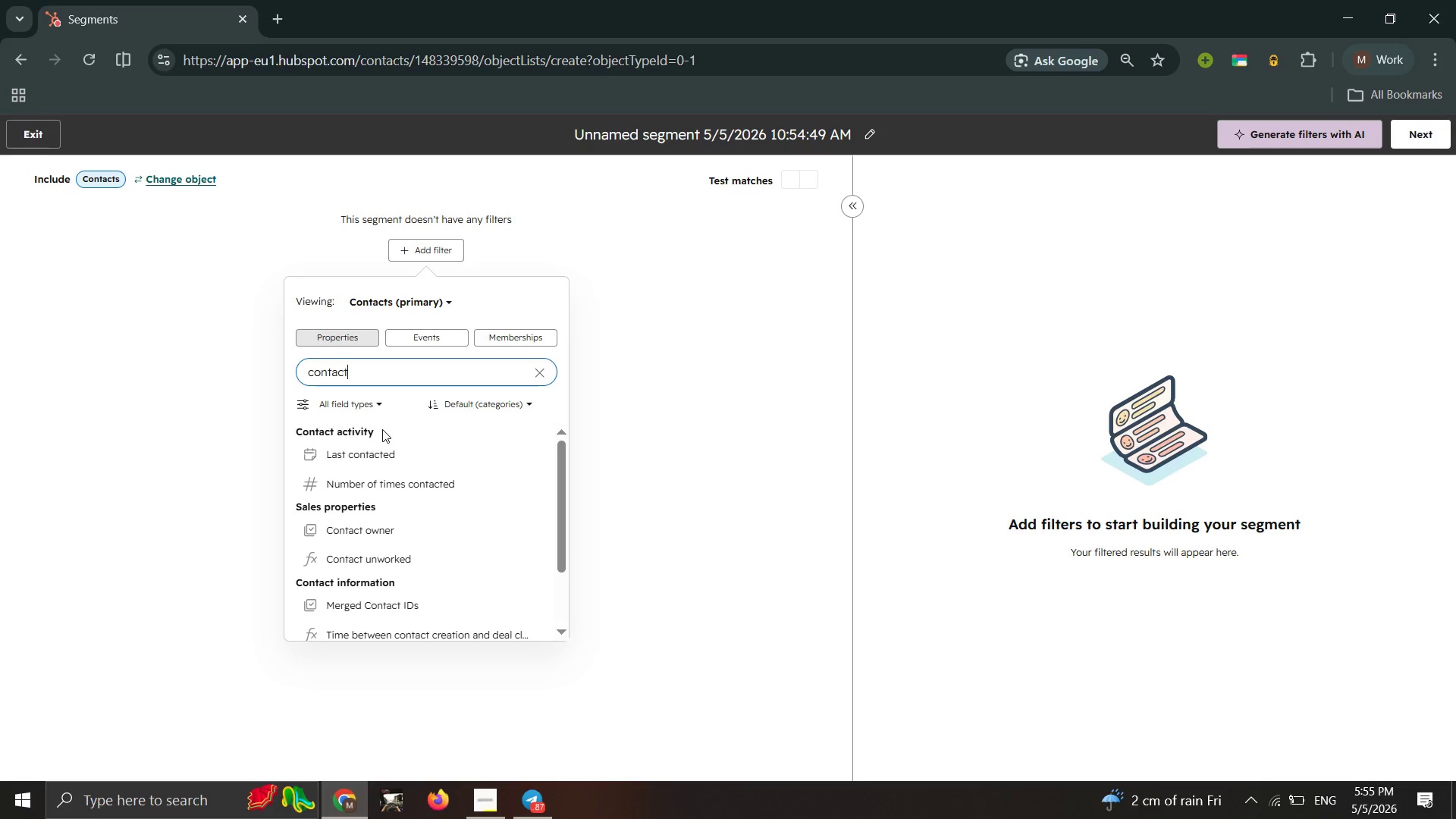 
wait(11.14)
 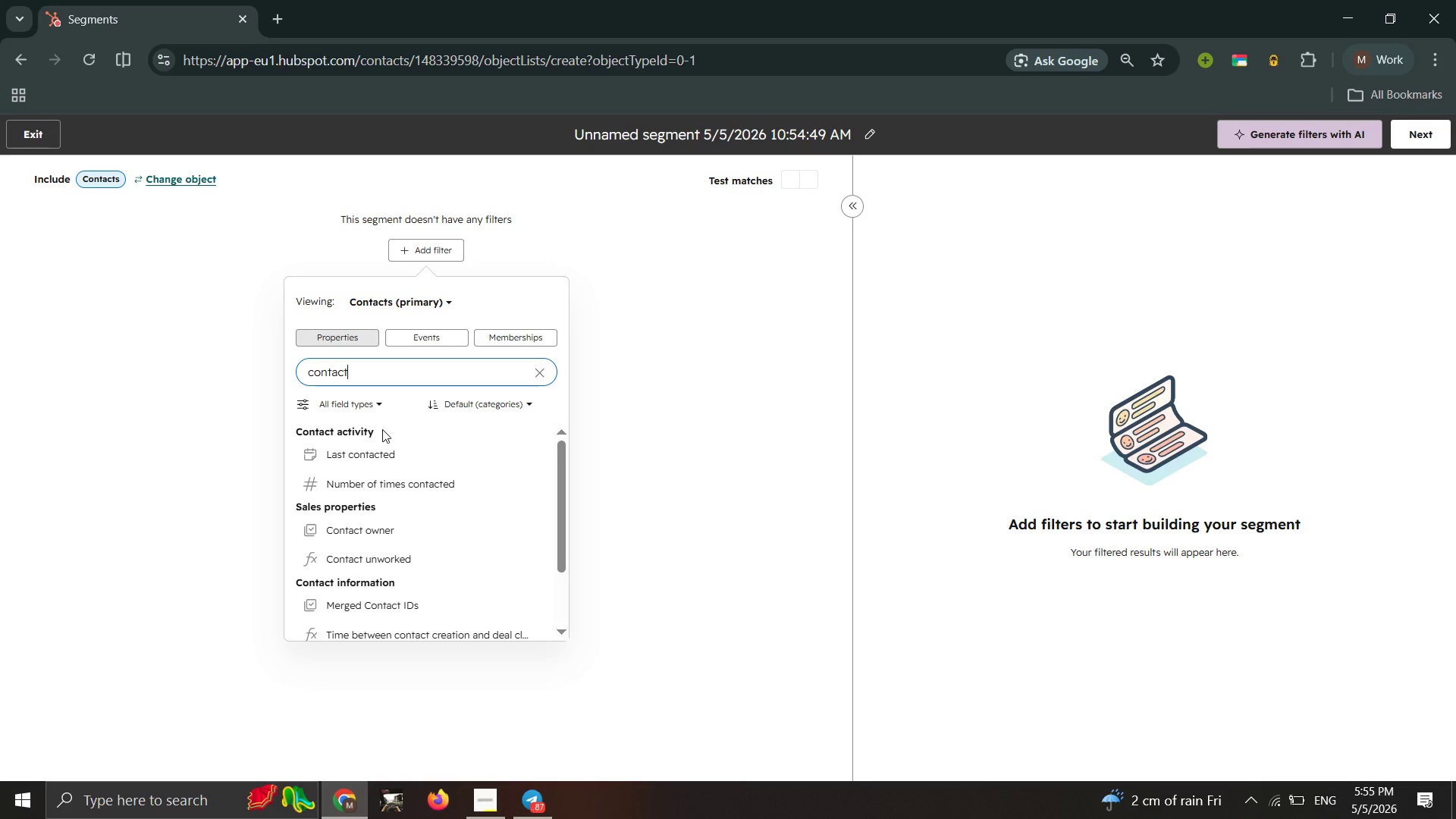 
key(Backspace)
key(Backspace)
key(Backspace)
key(Backspace)
key(Backspace)
type(llection)
 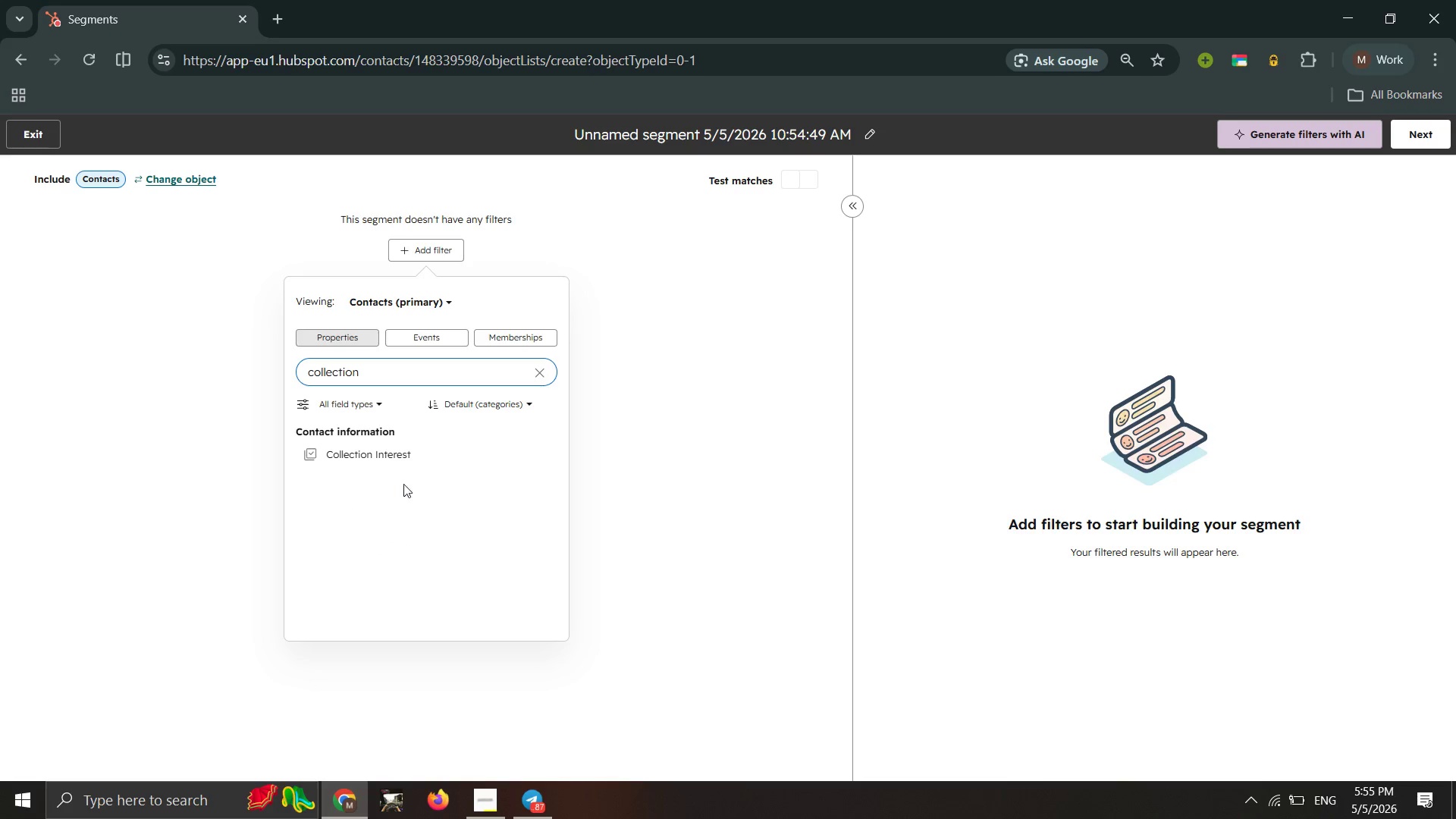 
left_click([410, 468])
 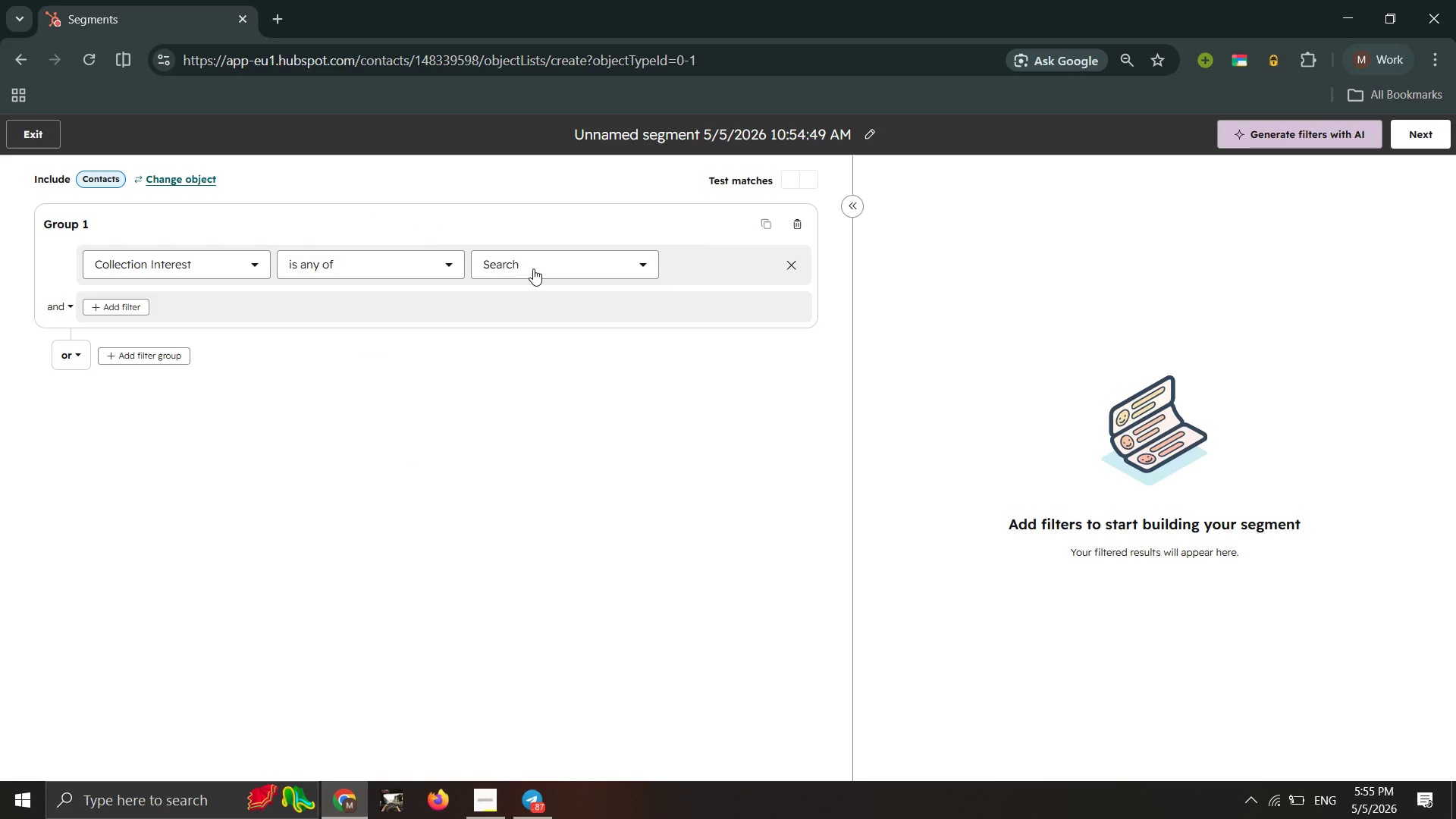 
double_click([533, 268])
 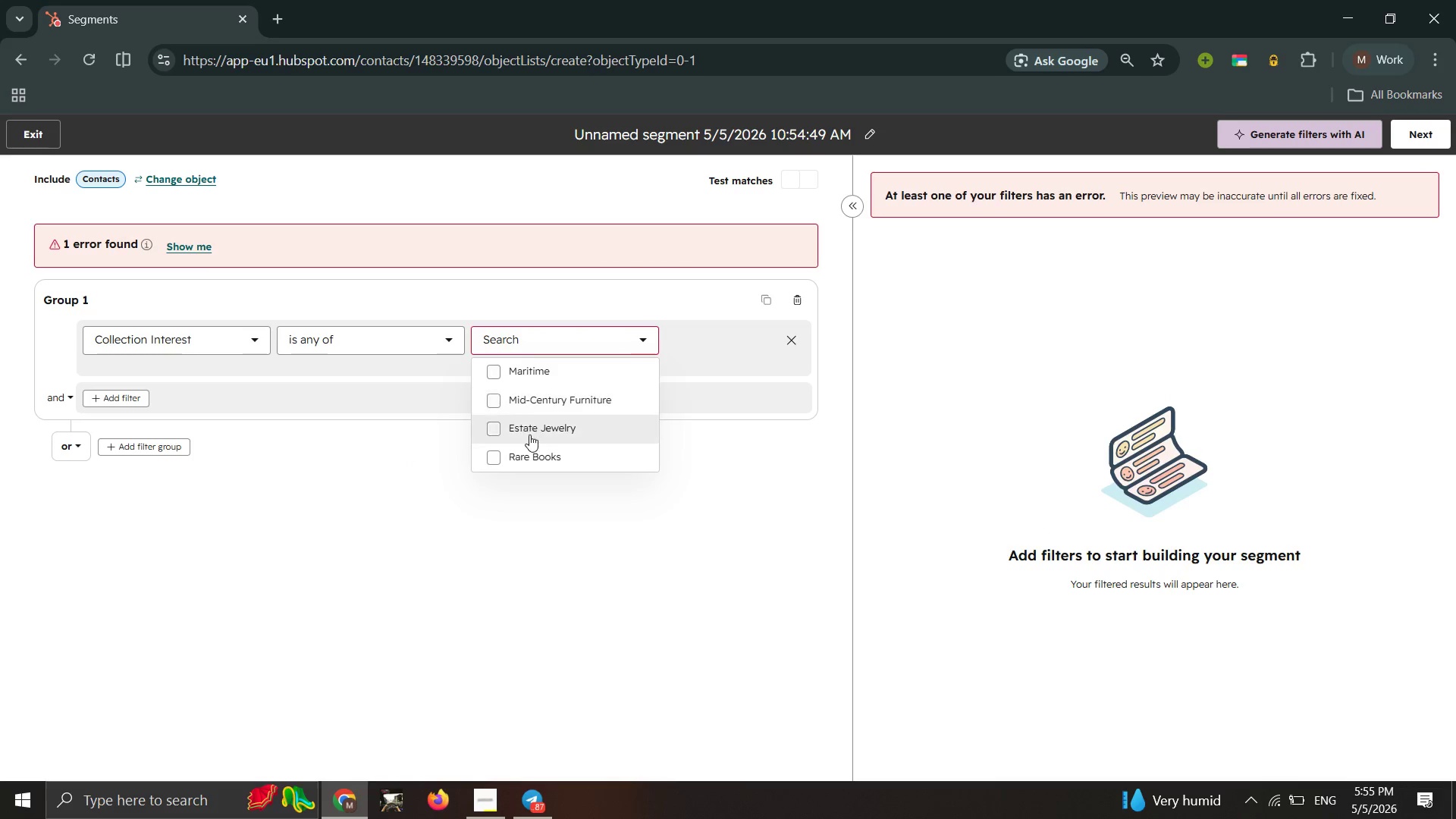 
double_click([529, 436])
 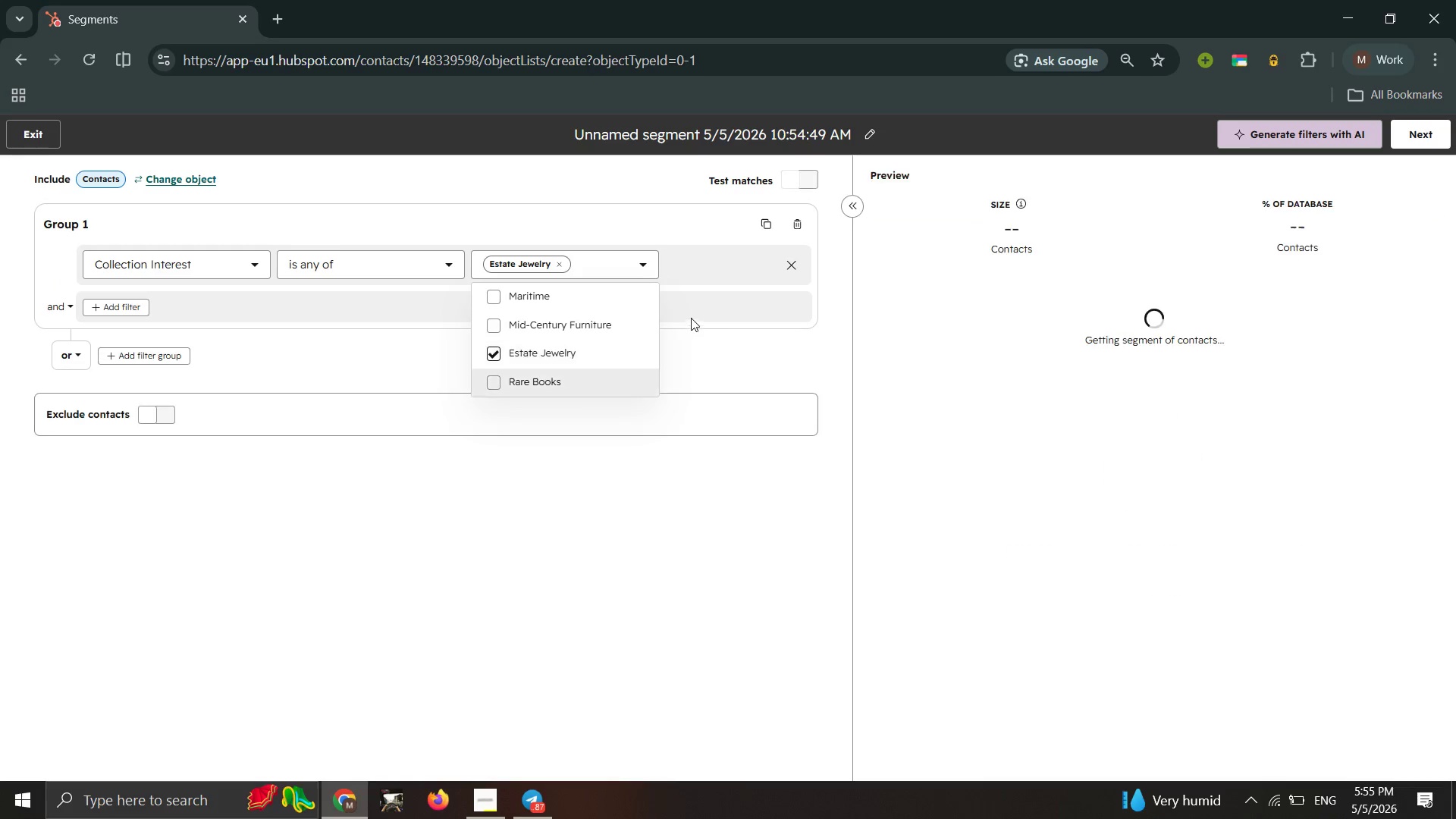 
left_click([727, 135])
 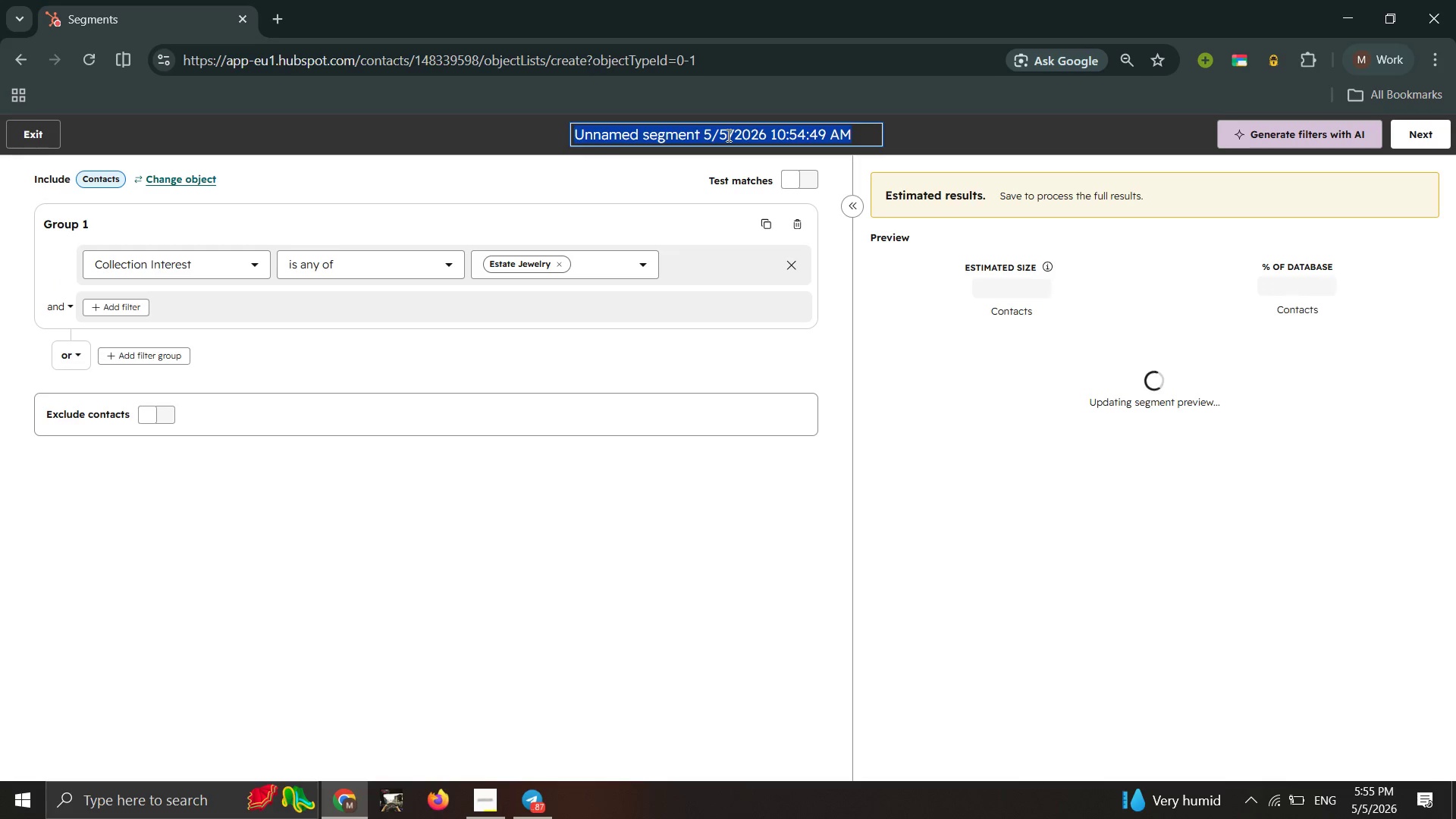 
type(Interest: Estate Jewelry)
 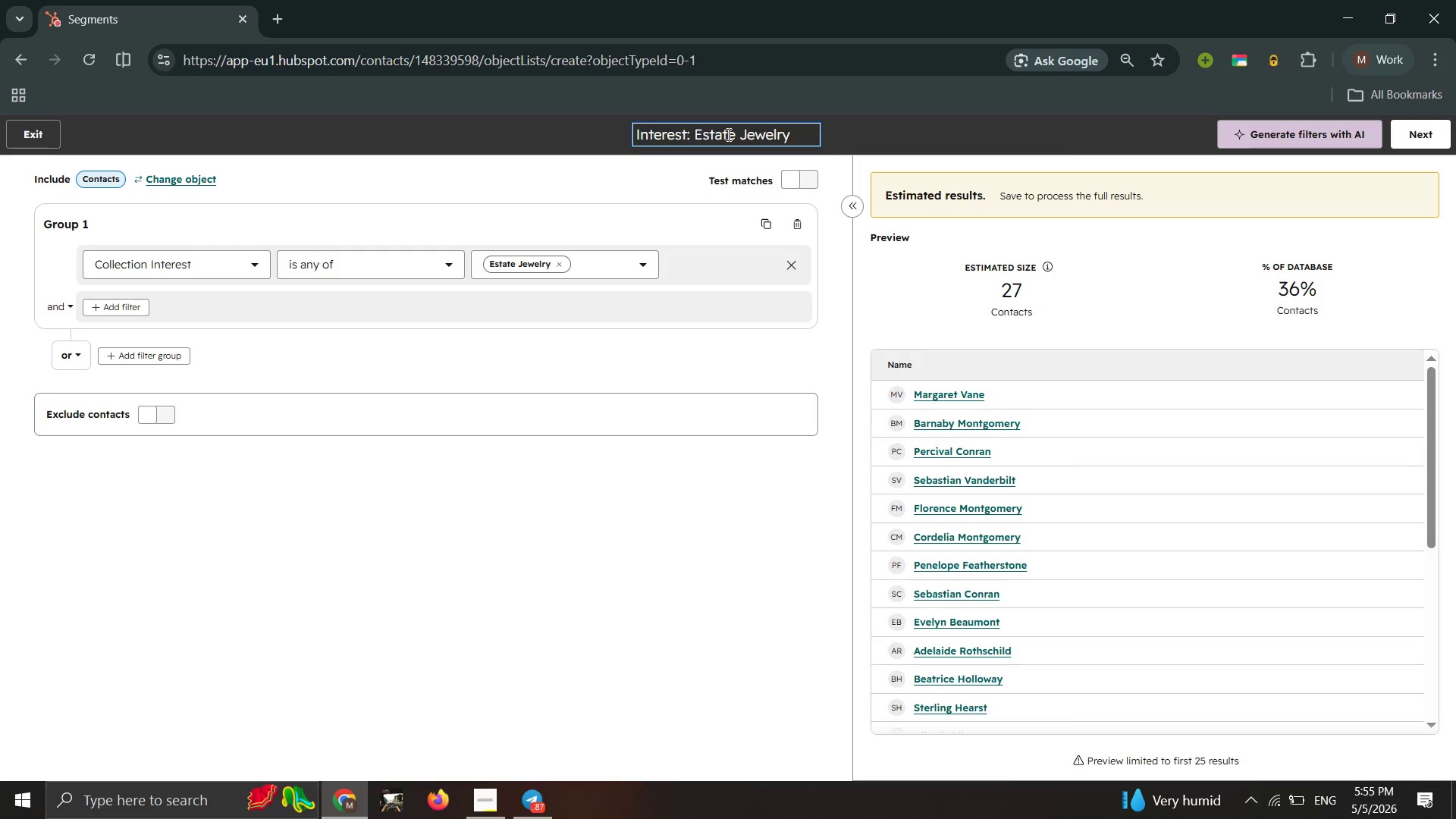 
left_click([1425, 125])
 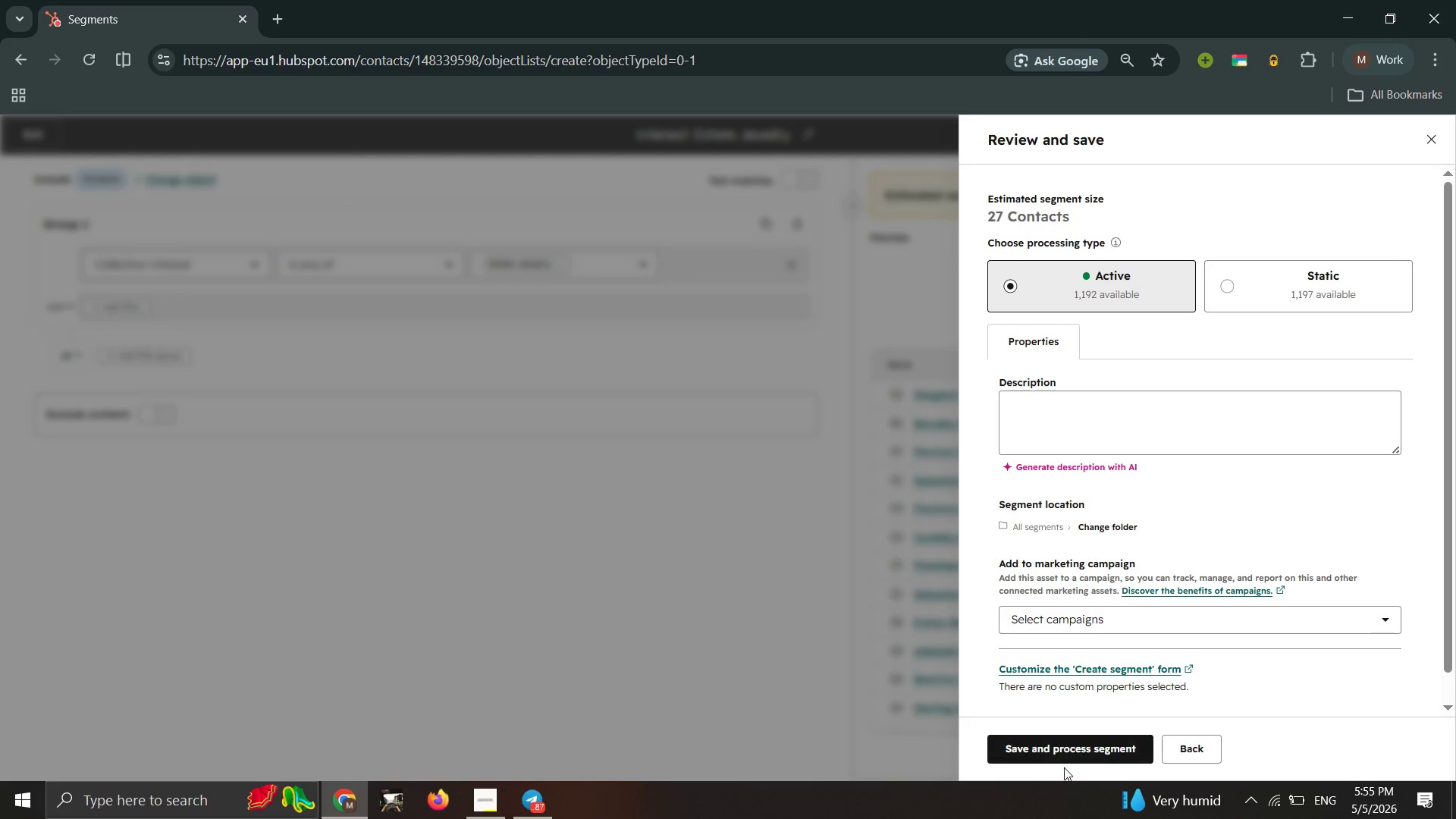 
left_click_drag(start_coordinate=[1079, 743], to_coordinate=[1081, 748])
 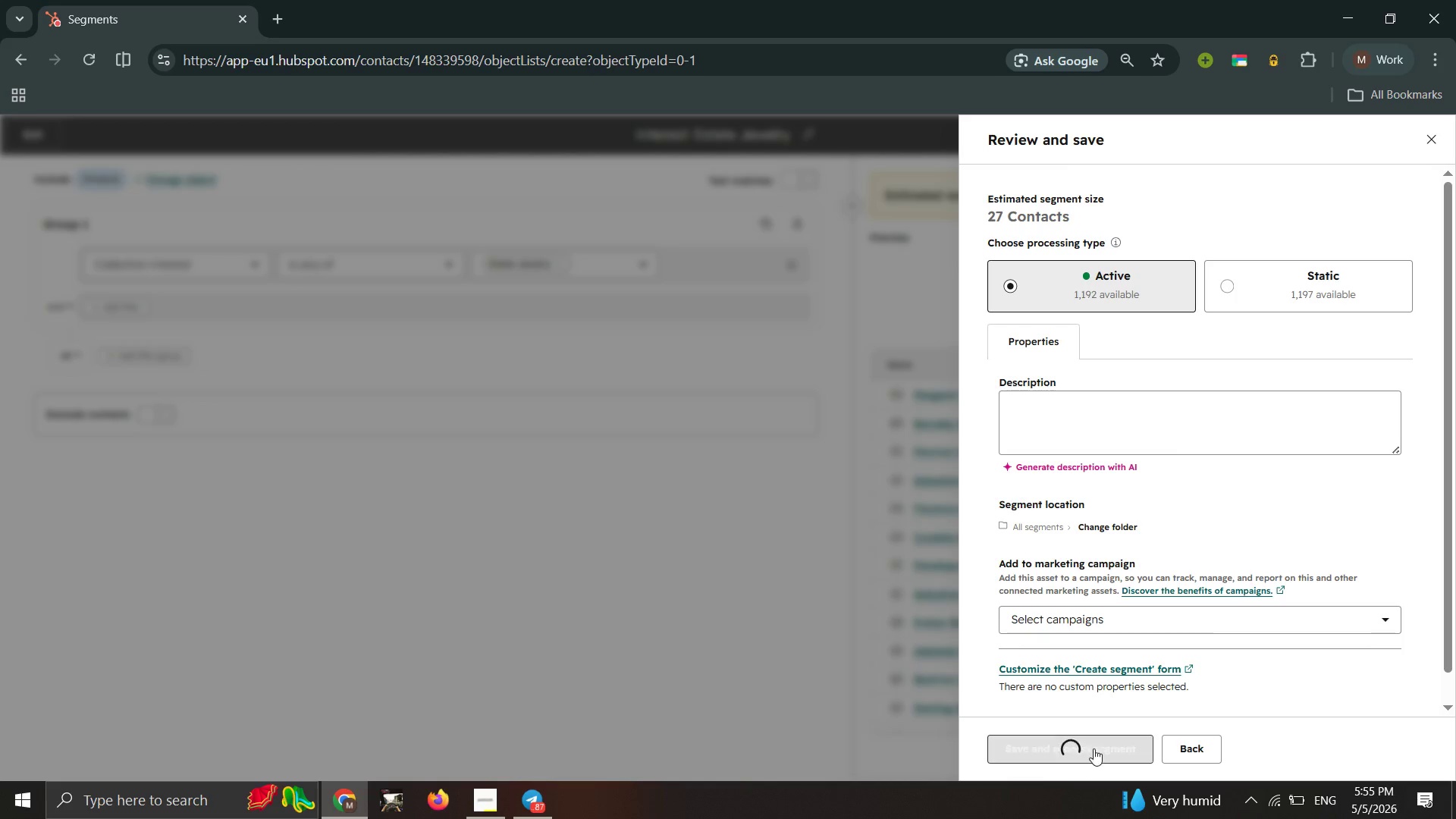 
left_click_drag(start_coordinate=[1081, 753], to_coordinate=[1081, 758])
 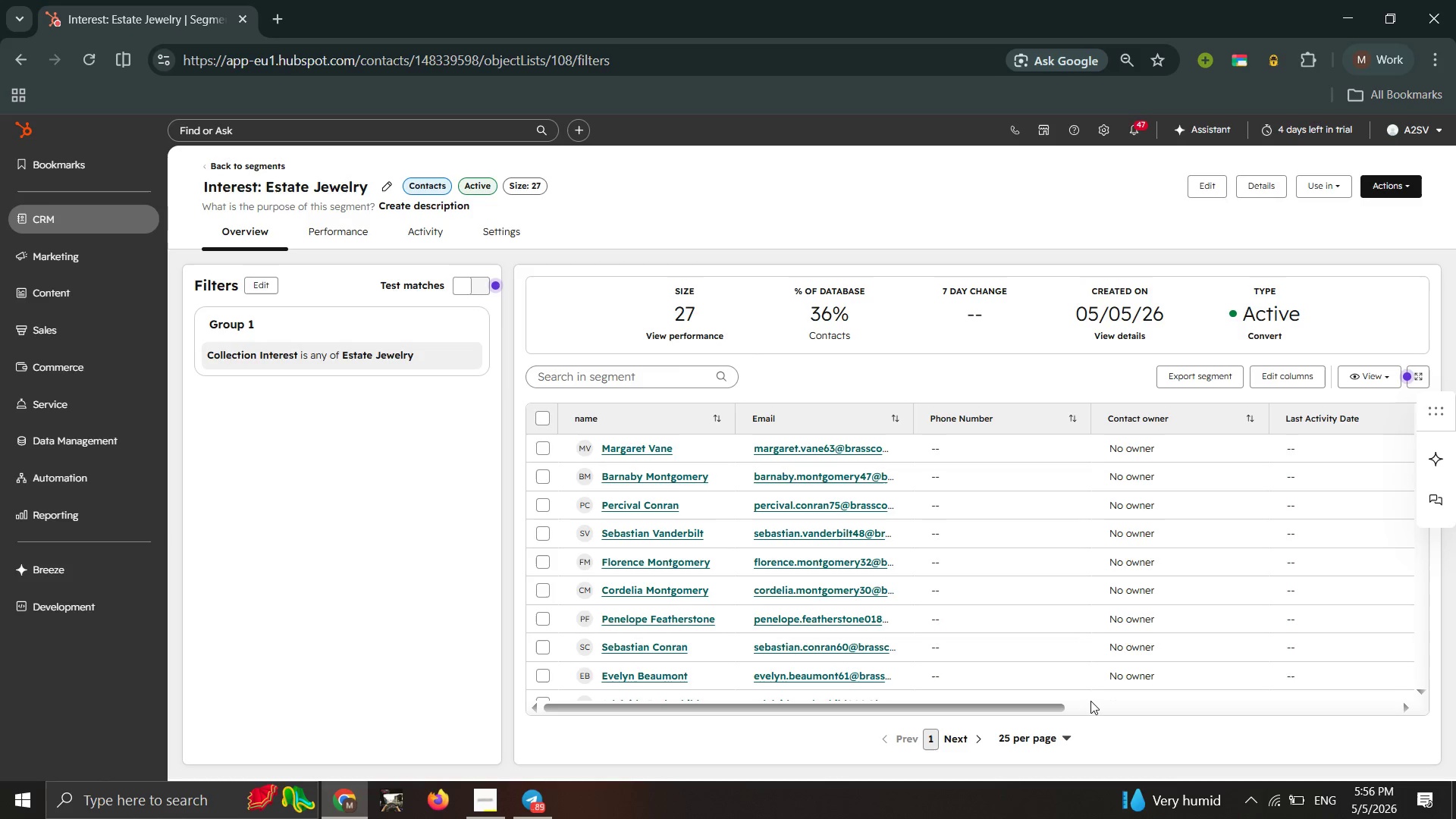 
wait(27.92)
 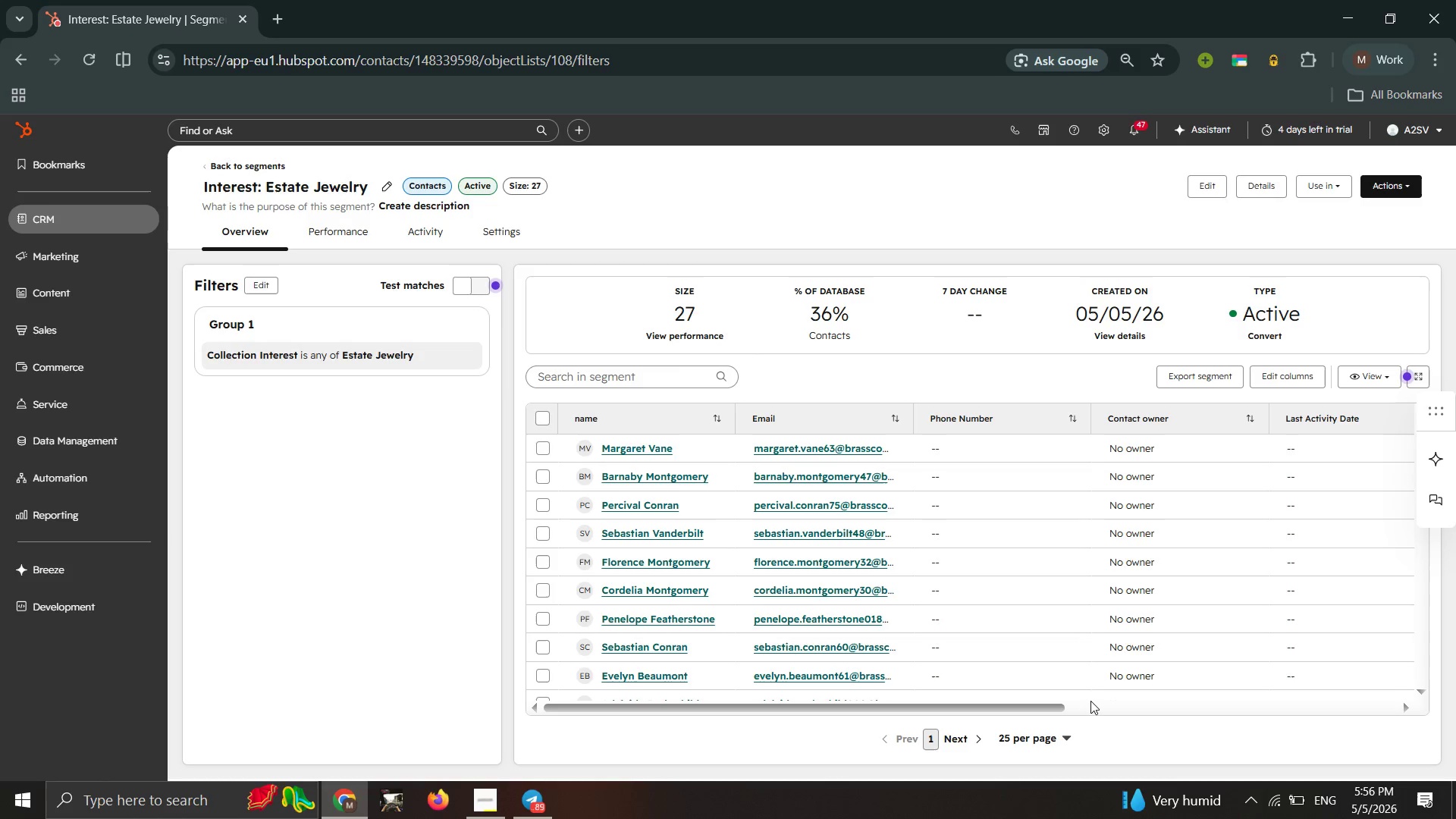 
double_click([227, 168])
 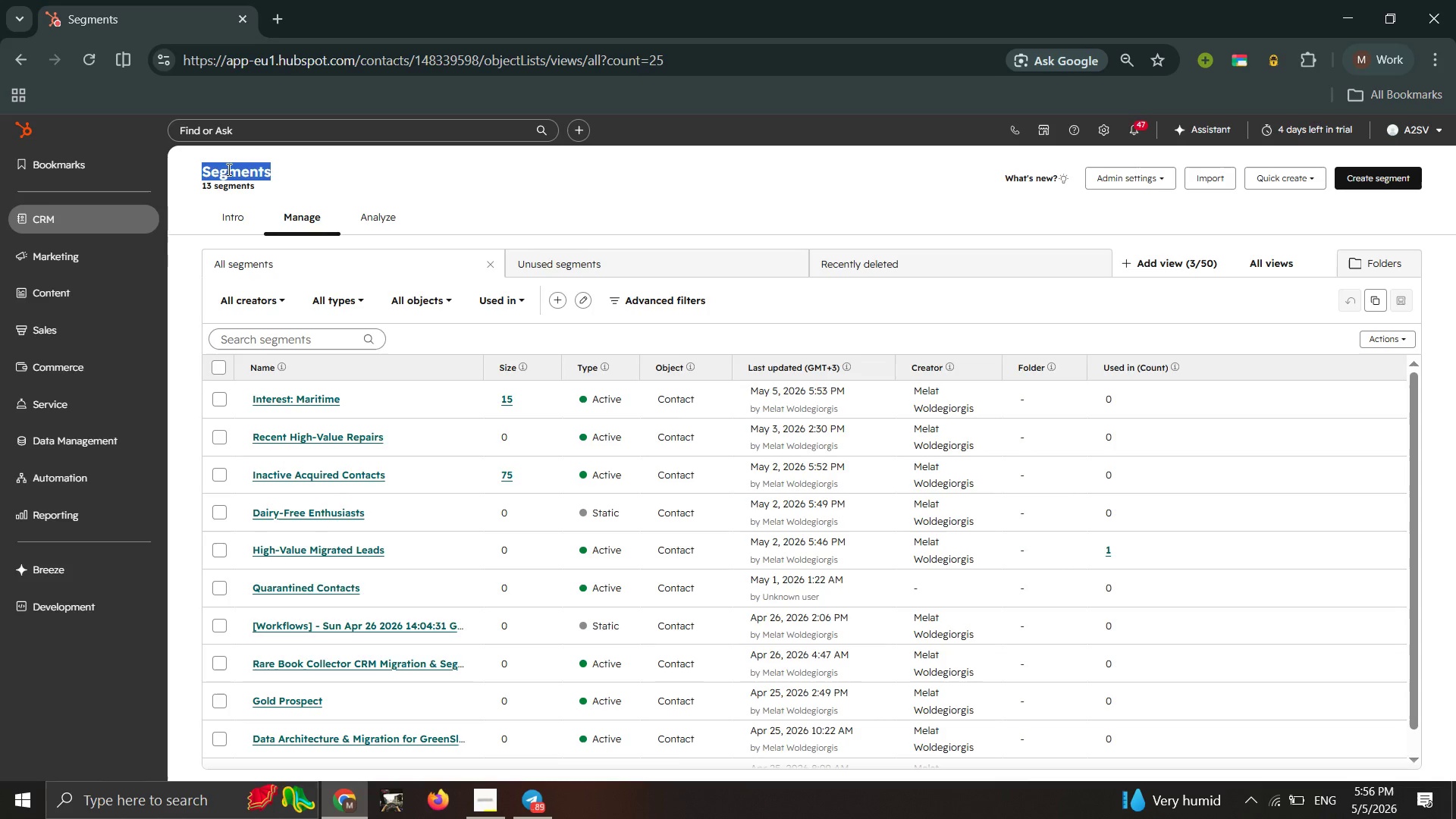 
wait(7.69)
 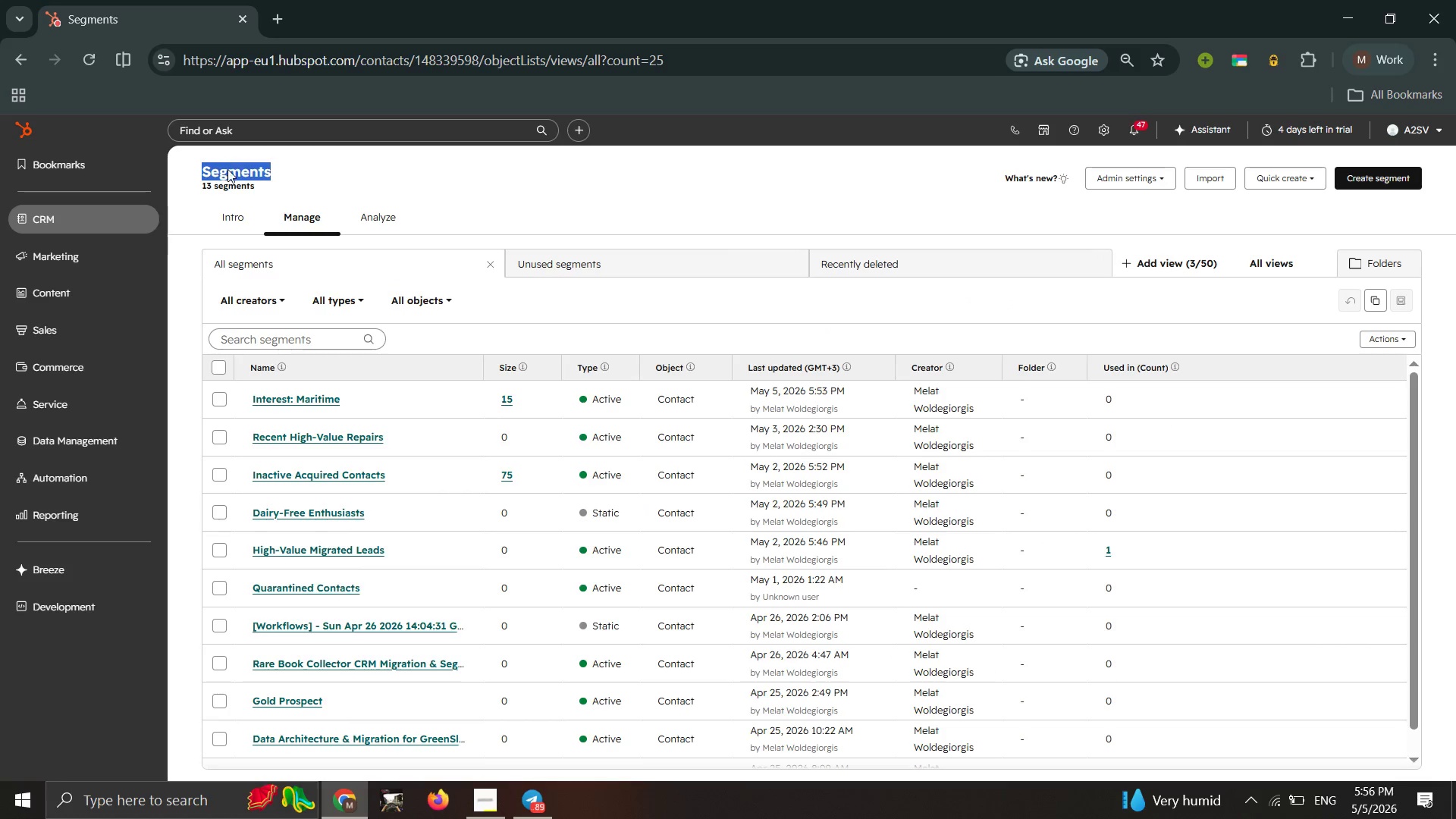 
left_click([1367, 186])
 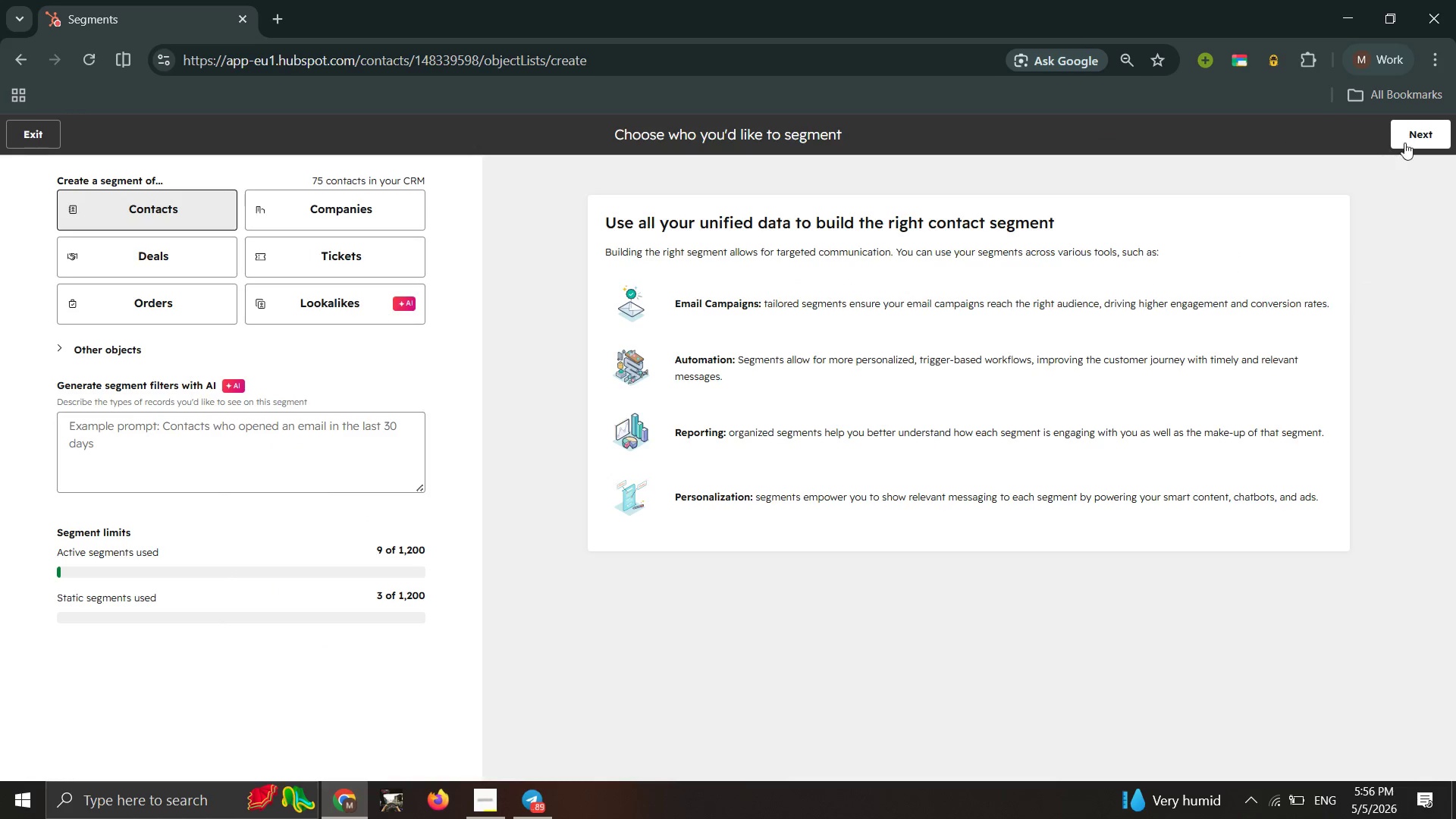 
left_click([1447, 133])
 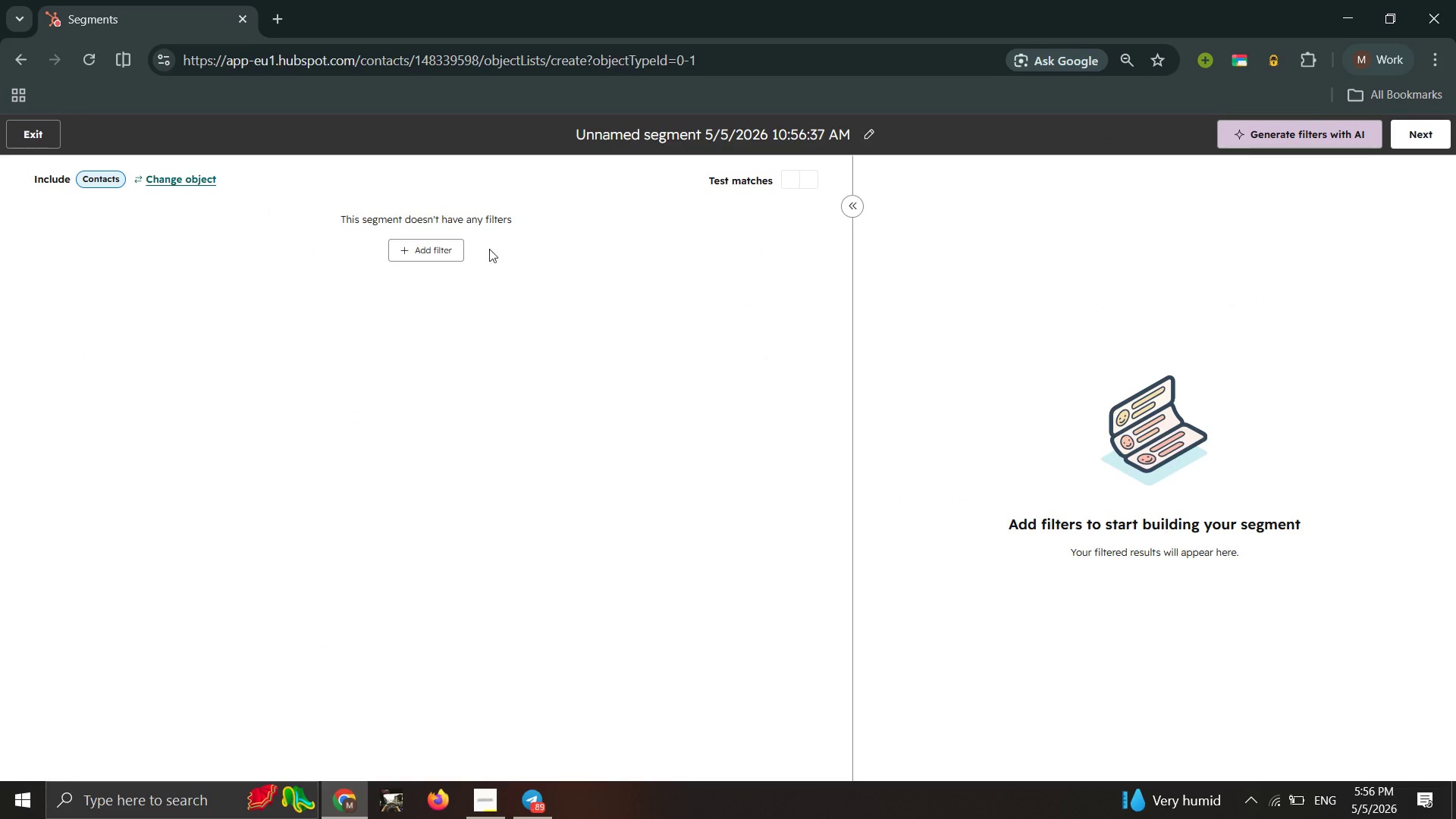 
left_click([451, 249])
 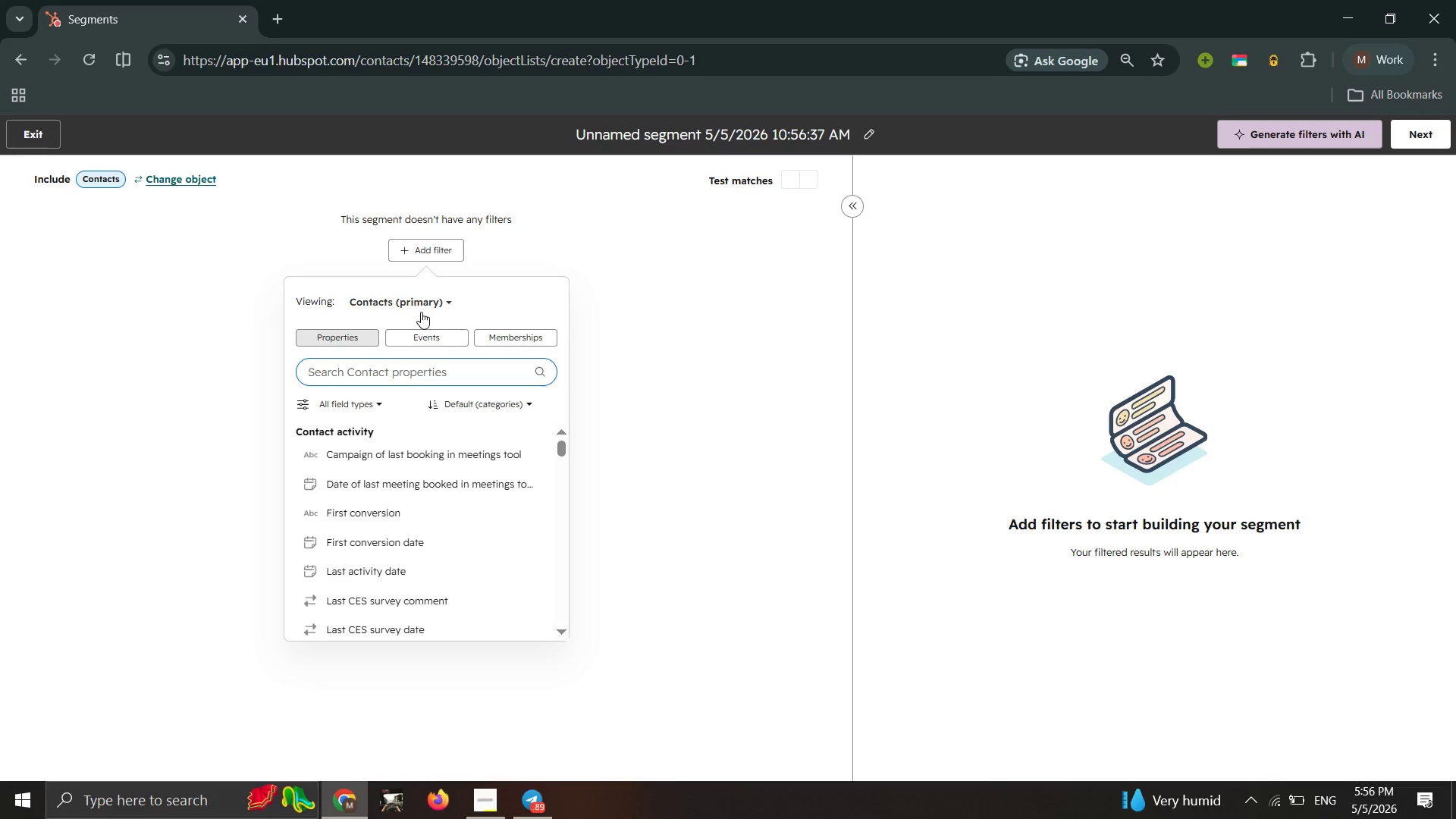 
type(col)
 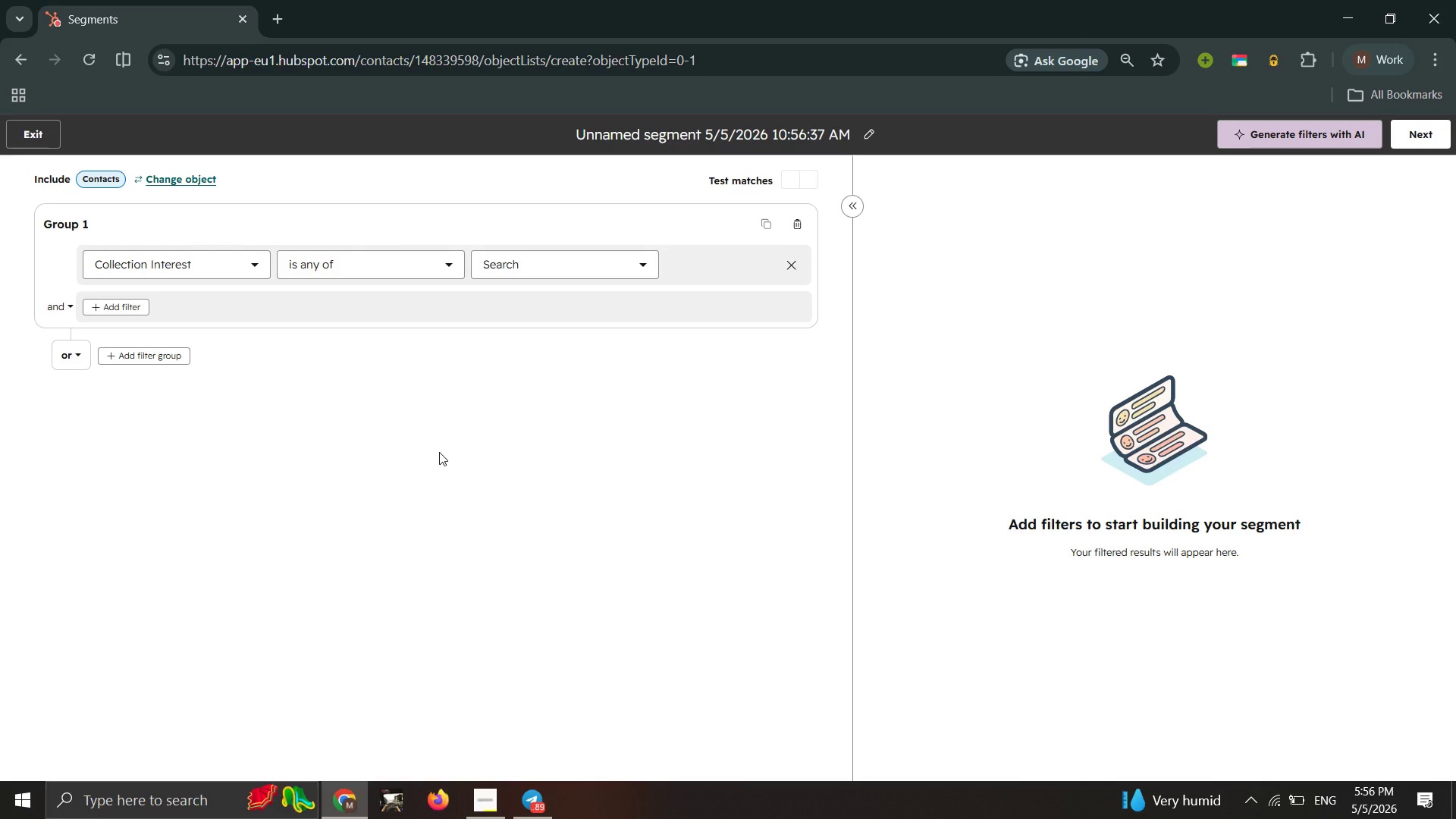 
wait(10.39)
 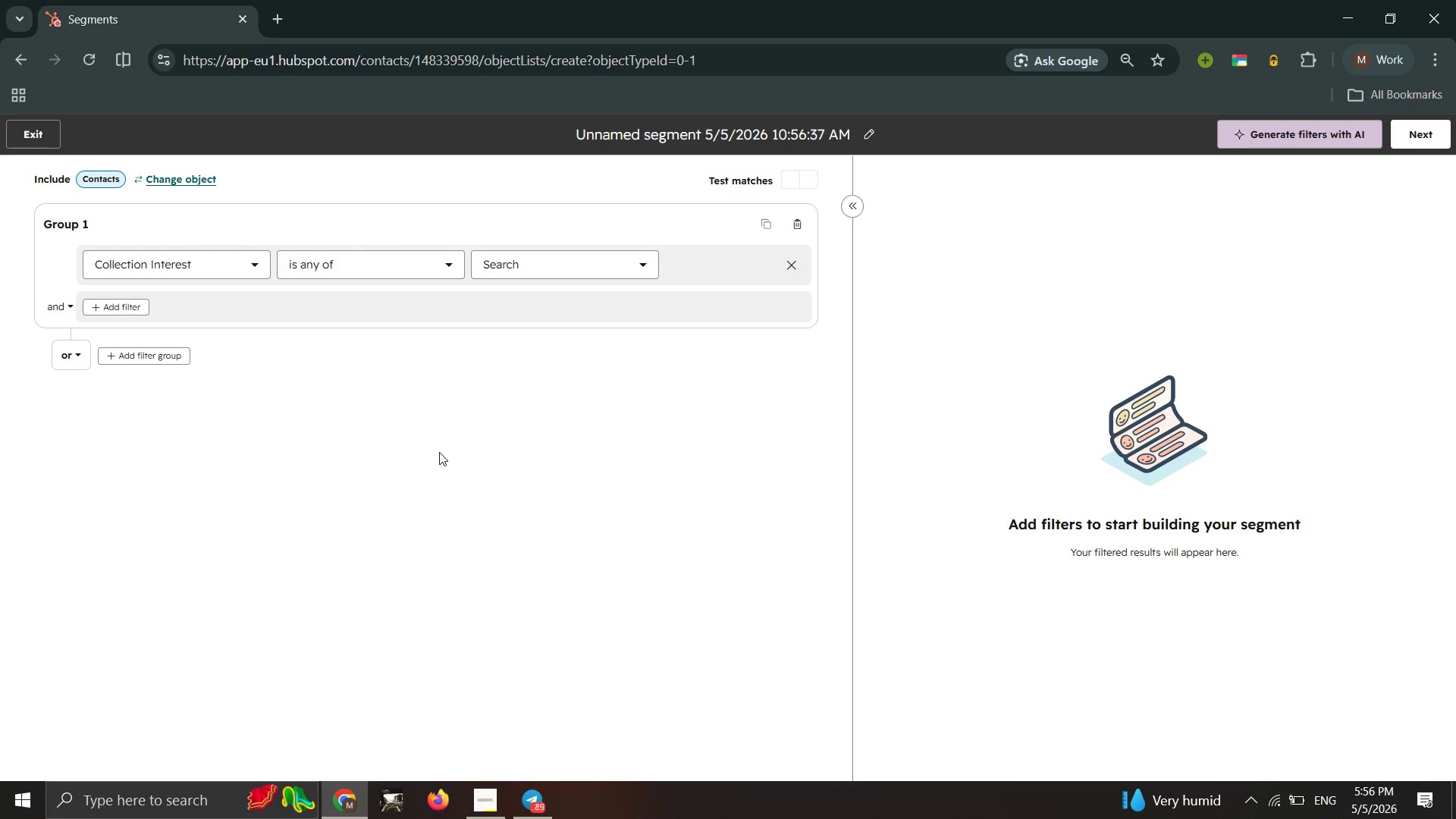 
left_click([620, 270])
 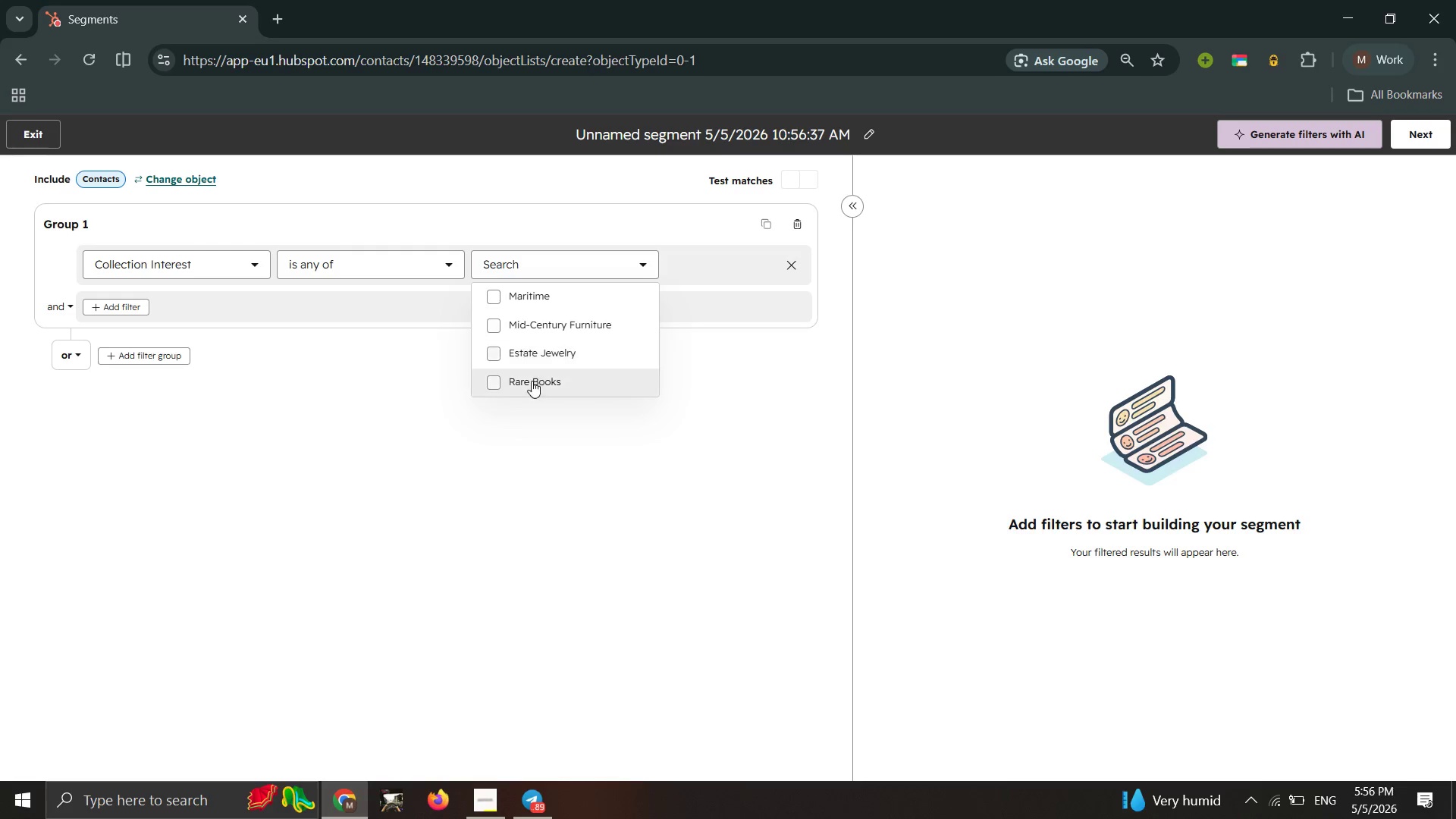 
left_click([528, 388])
 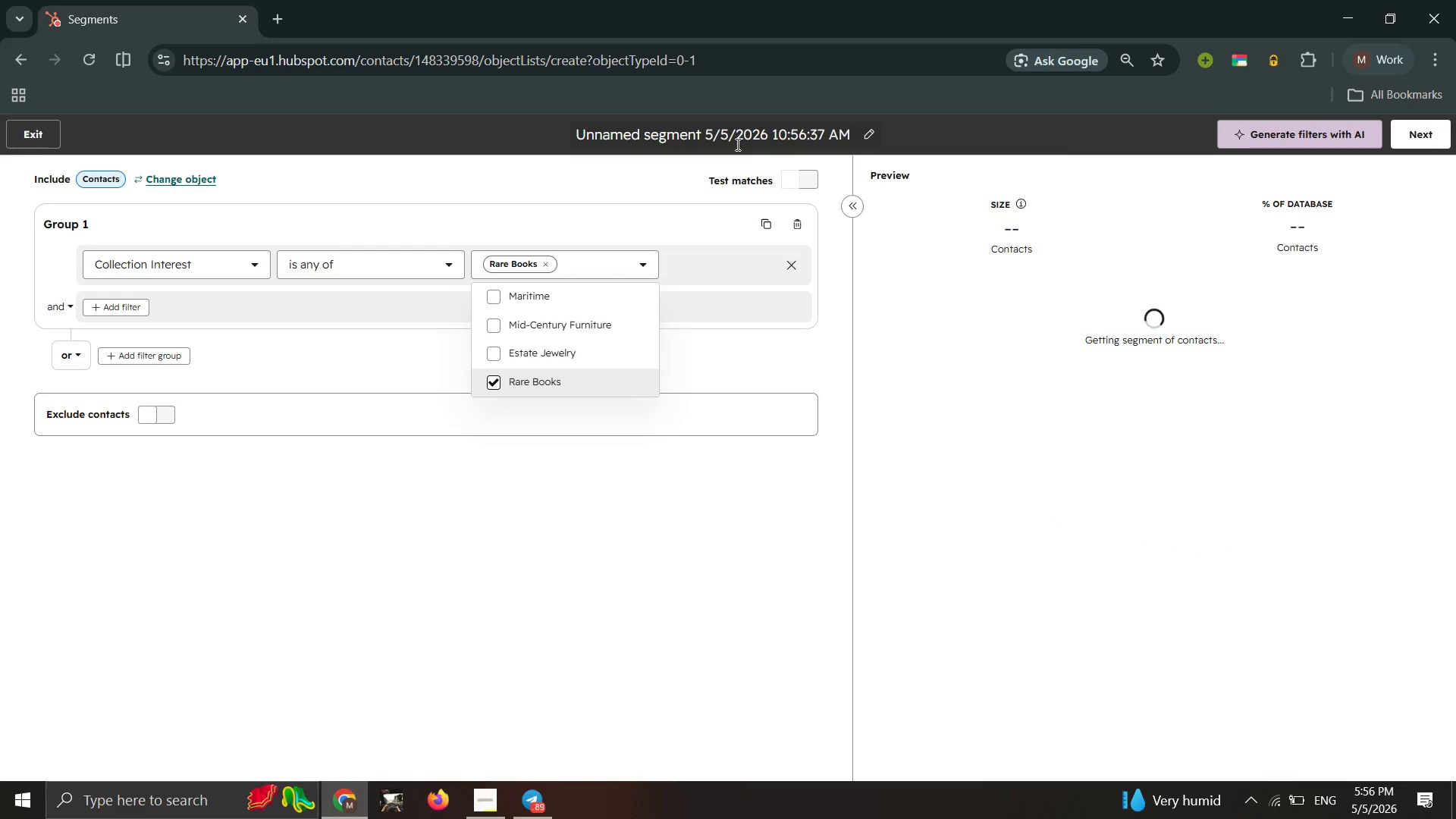 
left_click([740, 128])
 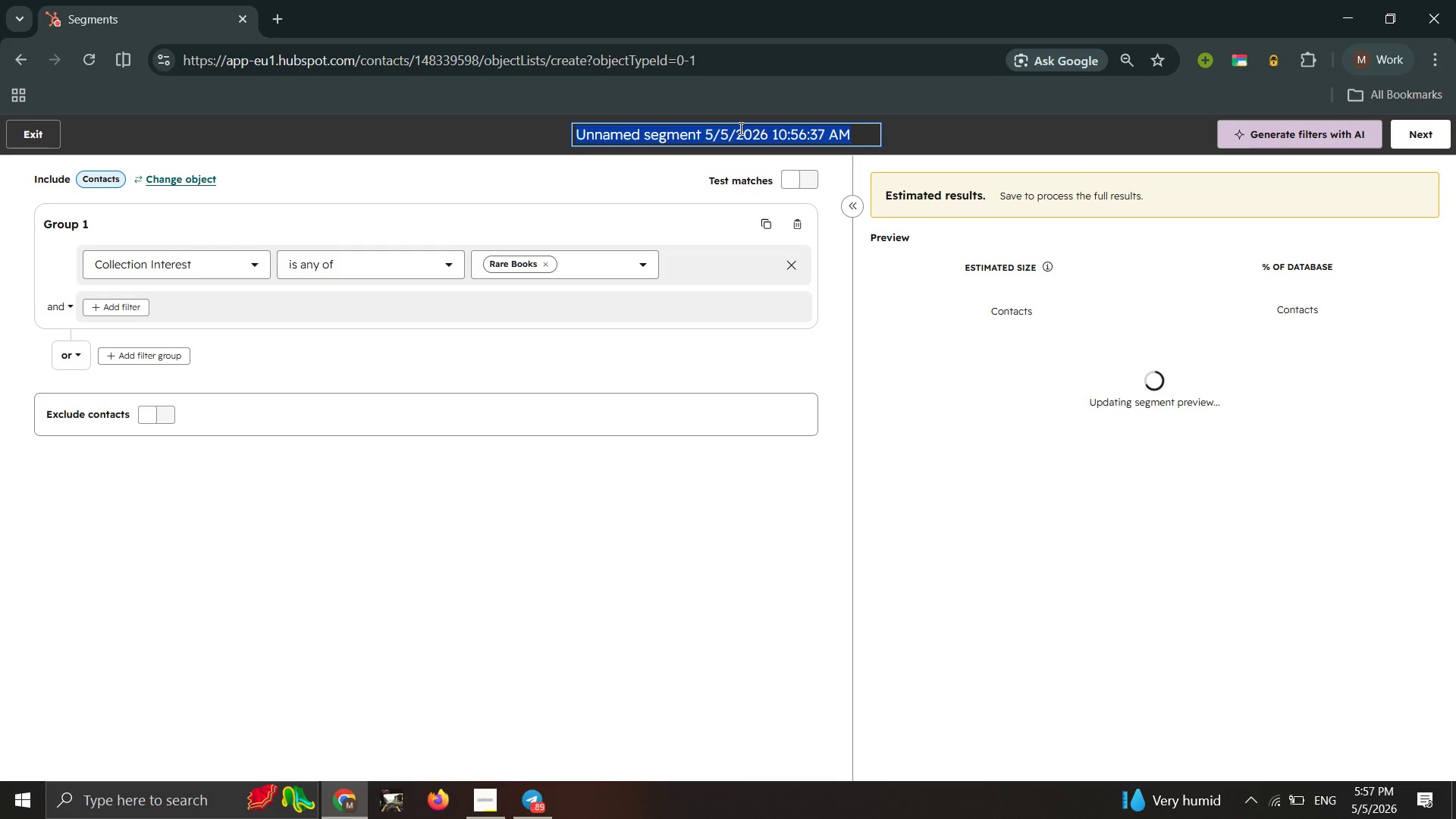 
type(IntrestL)
key(Backspace)
key(Backspace)
key(Backspace)
key(Backspace)
key(Backspace)
type(erestL)
key(Backspace)
type(: Rare Books)
 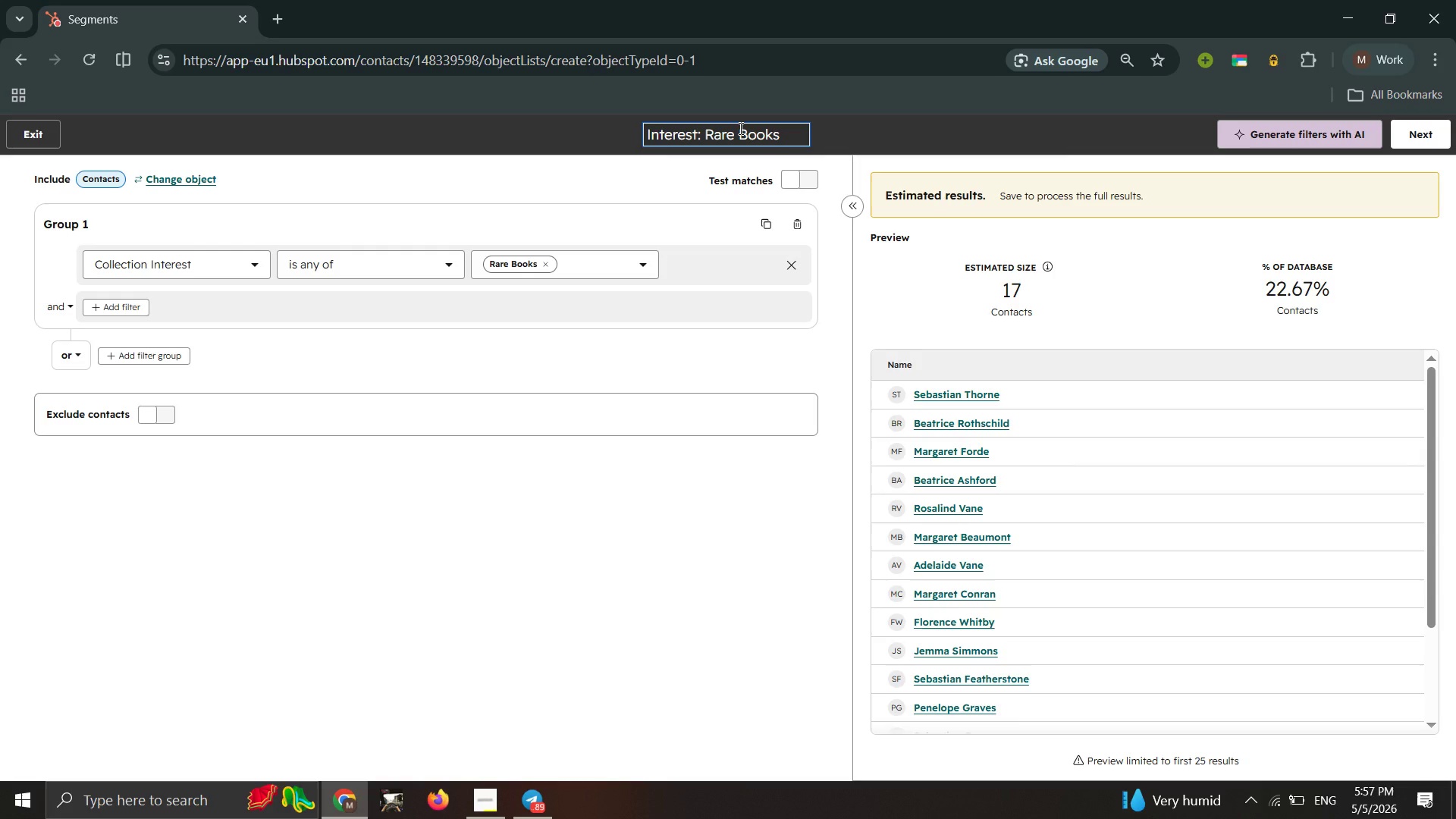 
double_click([920, 121])
 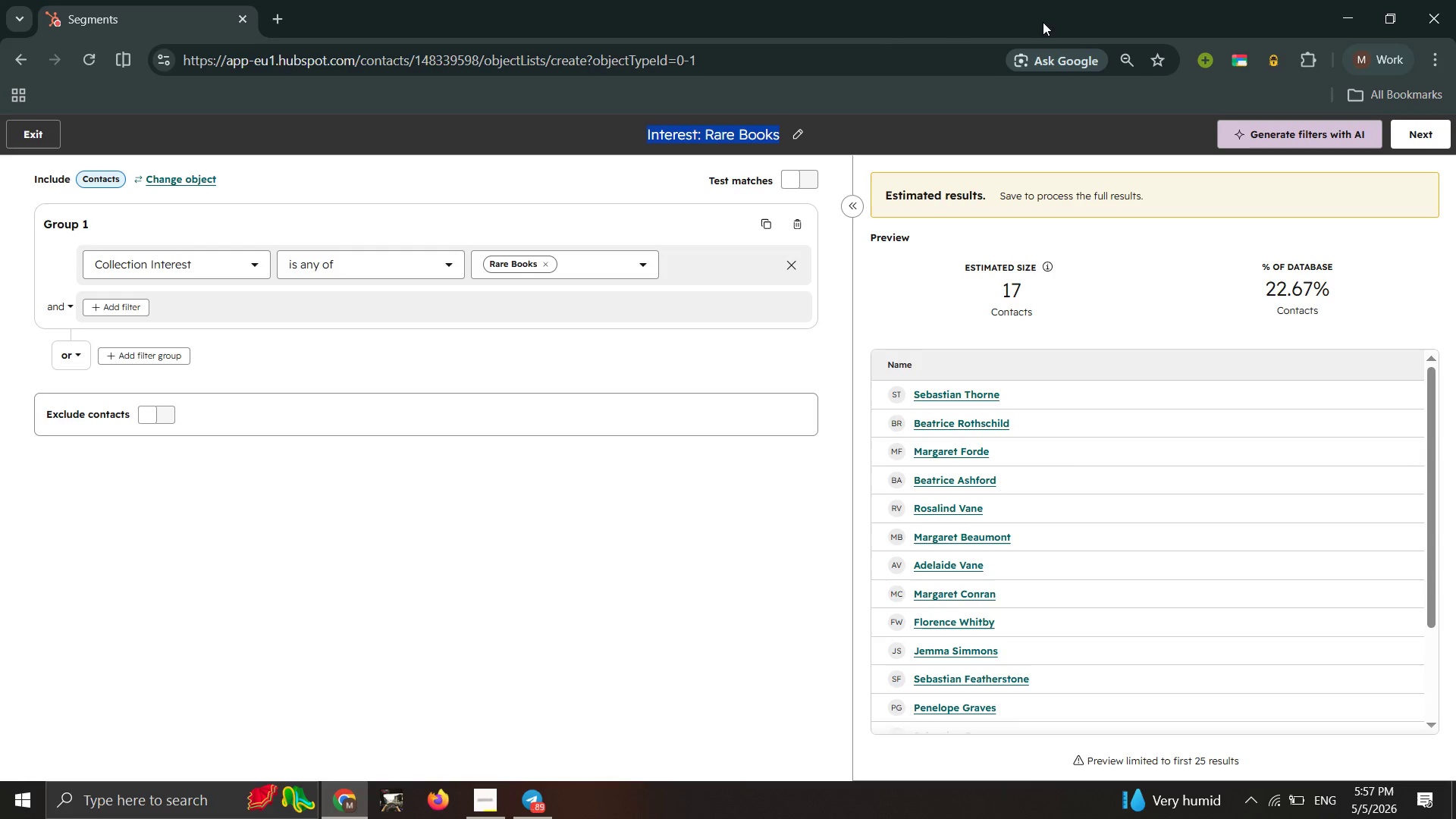 
wait(5.45)
 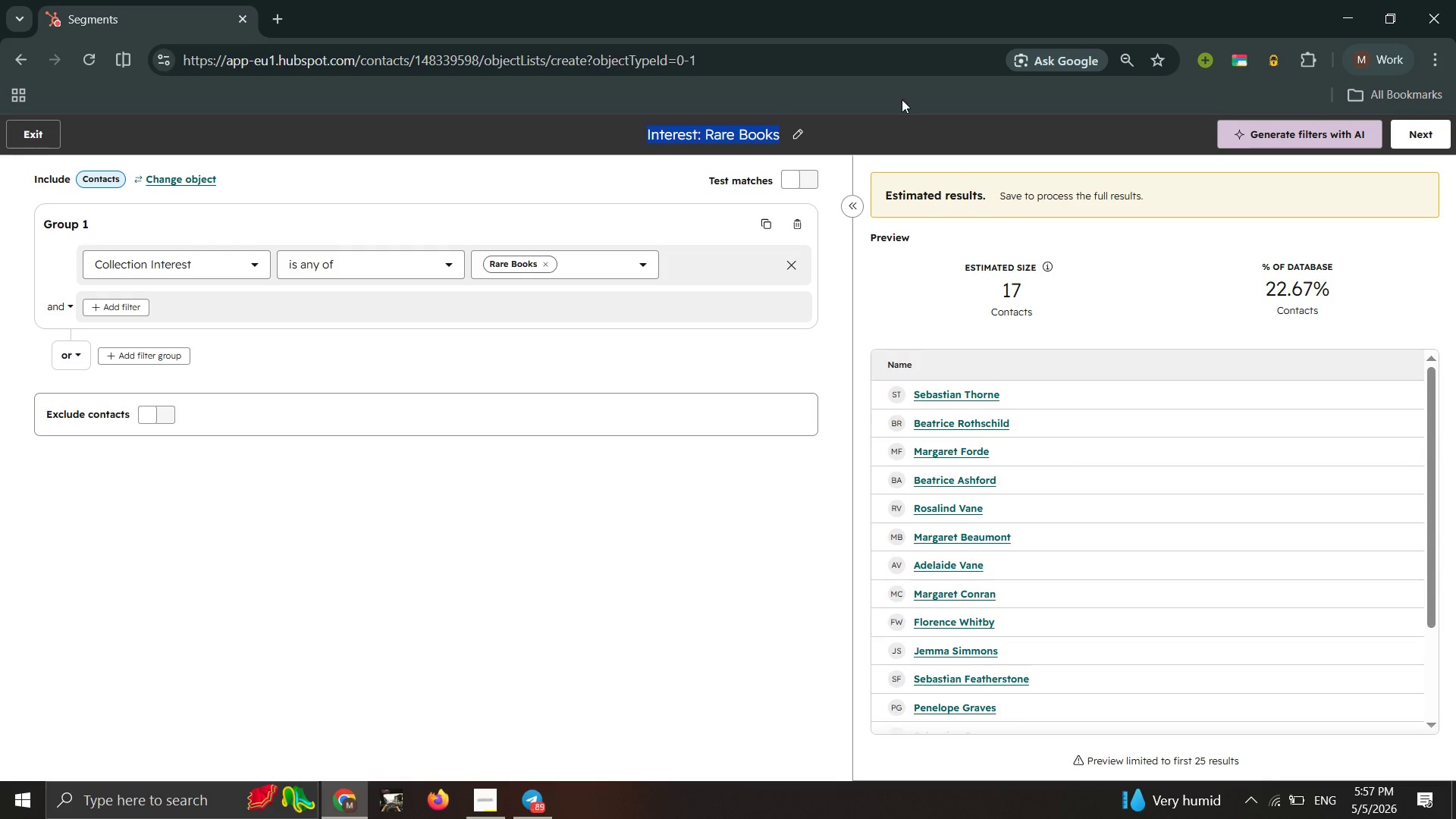 
left_click([1427, 133])
 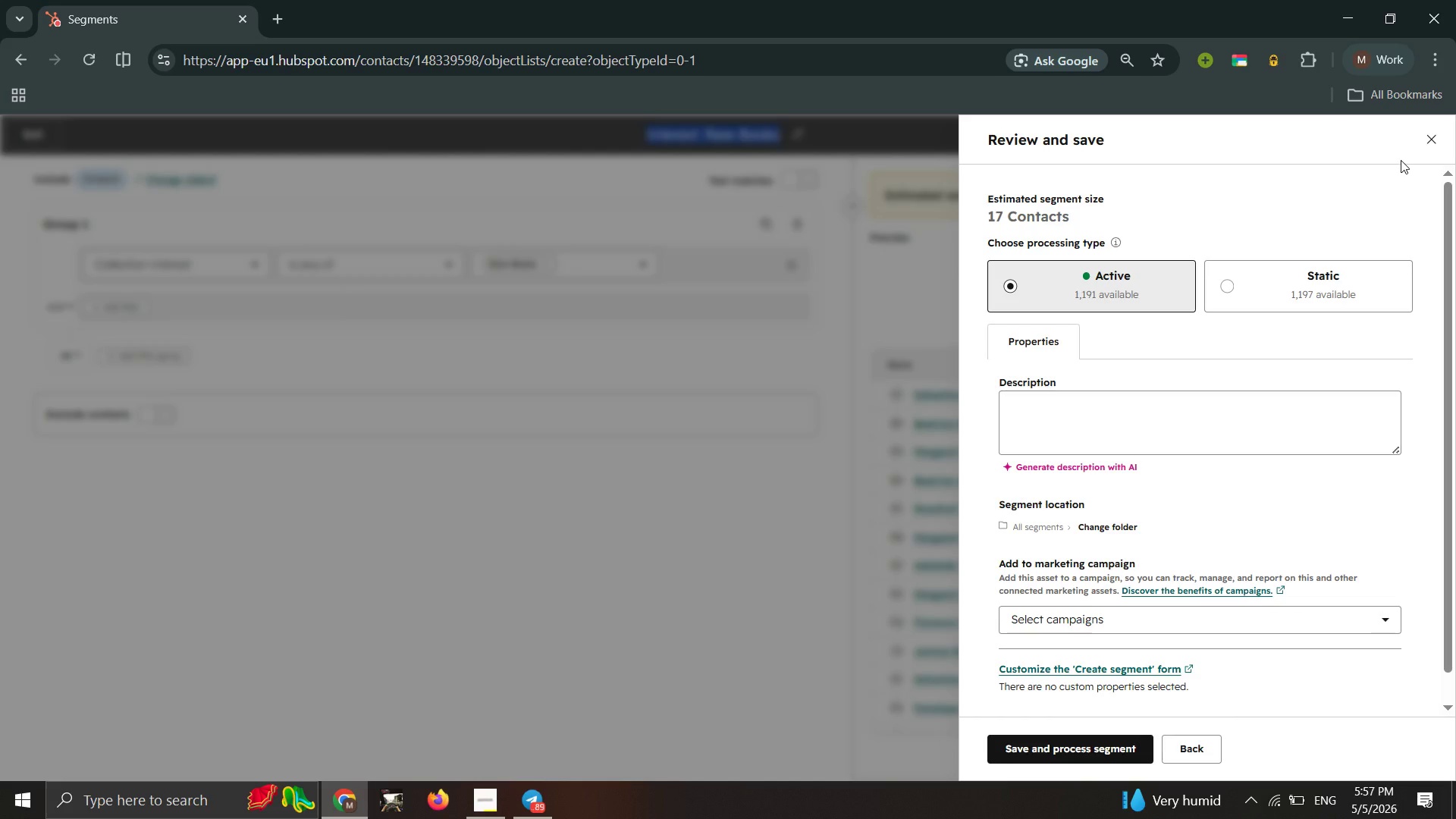 
wait(6.88)
 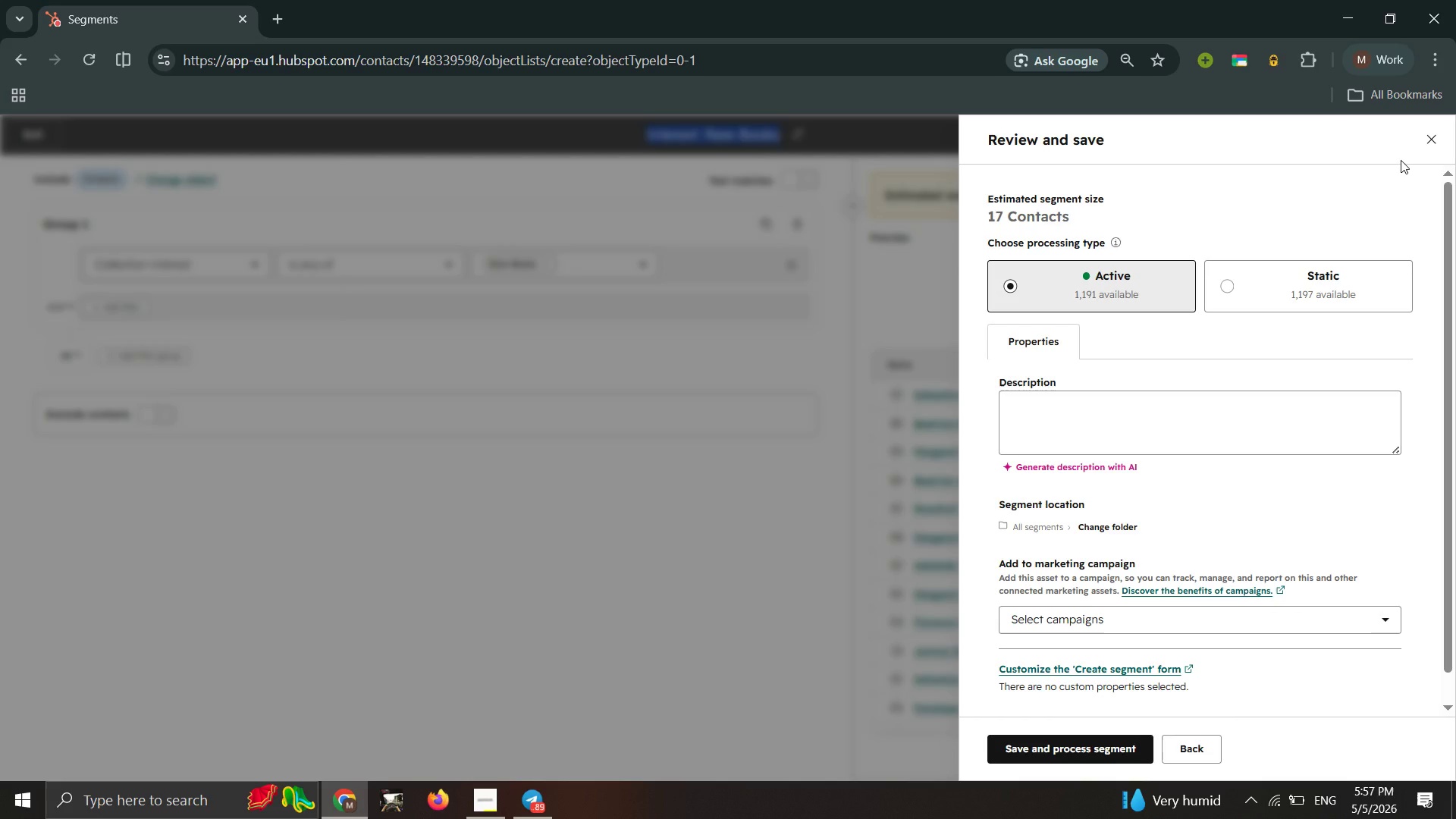 
right_click([1444, 166])
 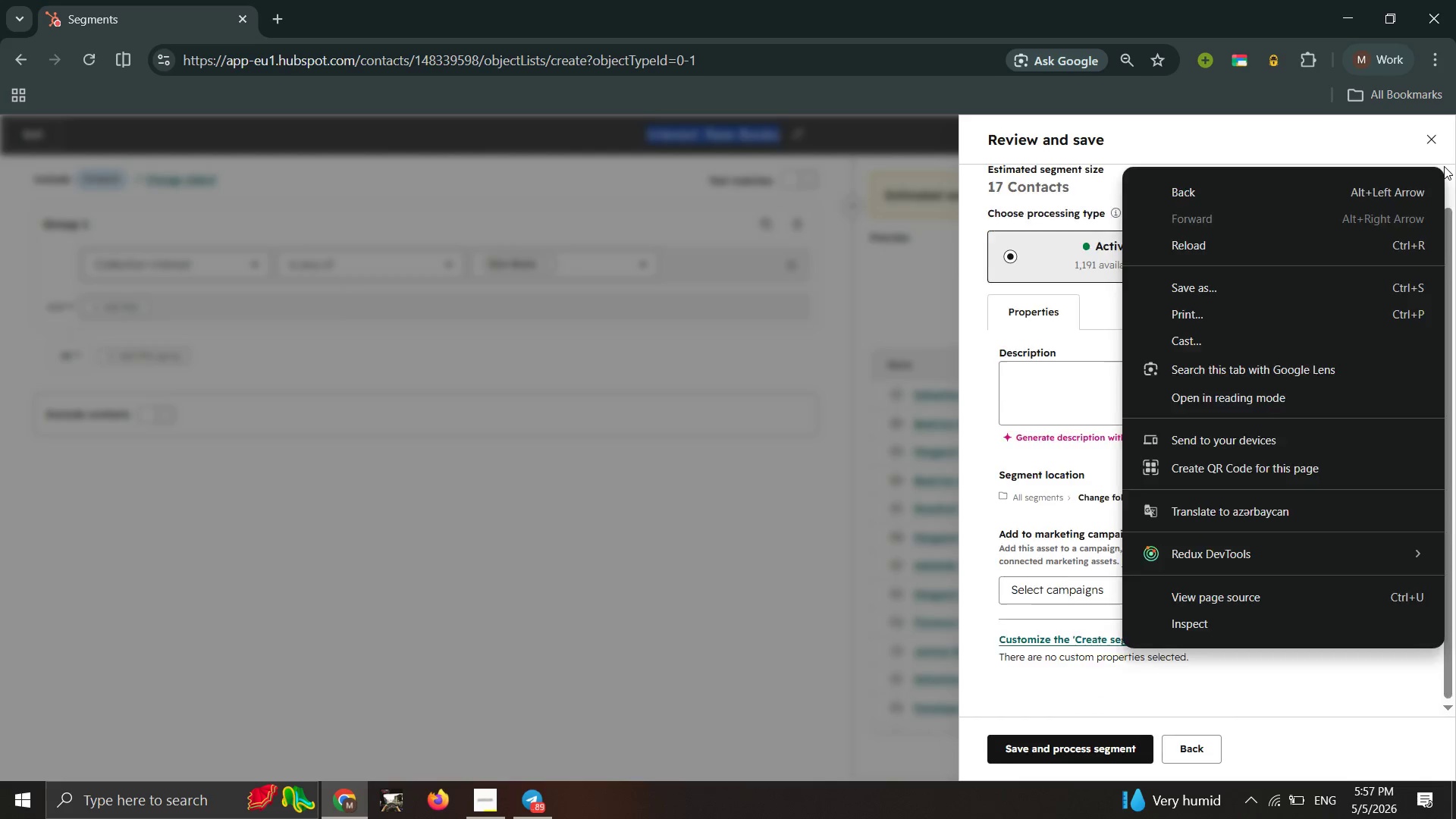 
scroll: coordinate [1444, 166], scroll_direction: down, amount: 6.0
 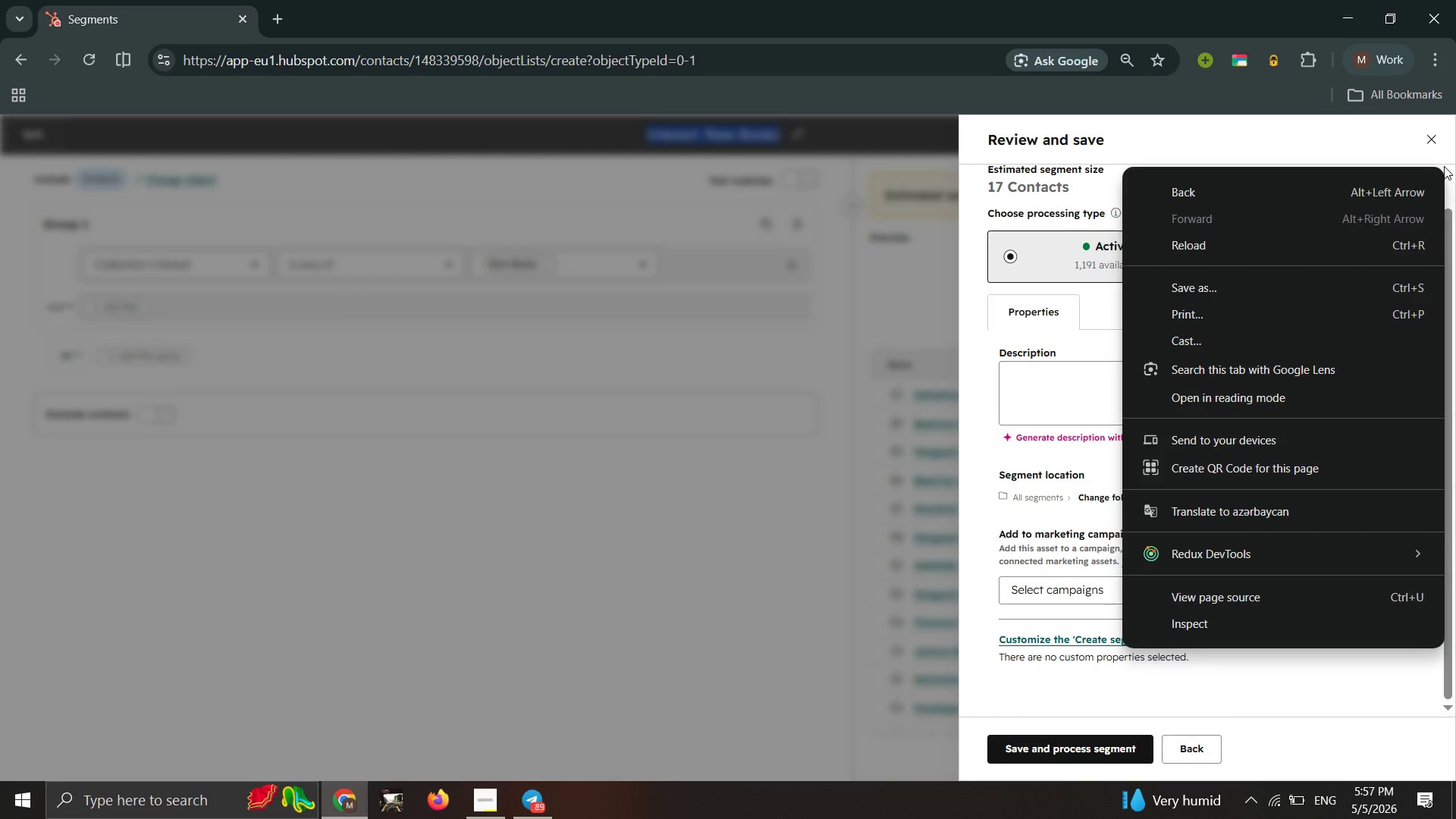 
wait(9.19)
 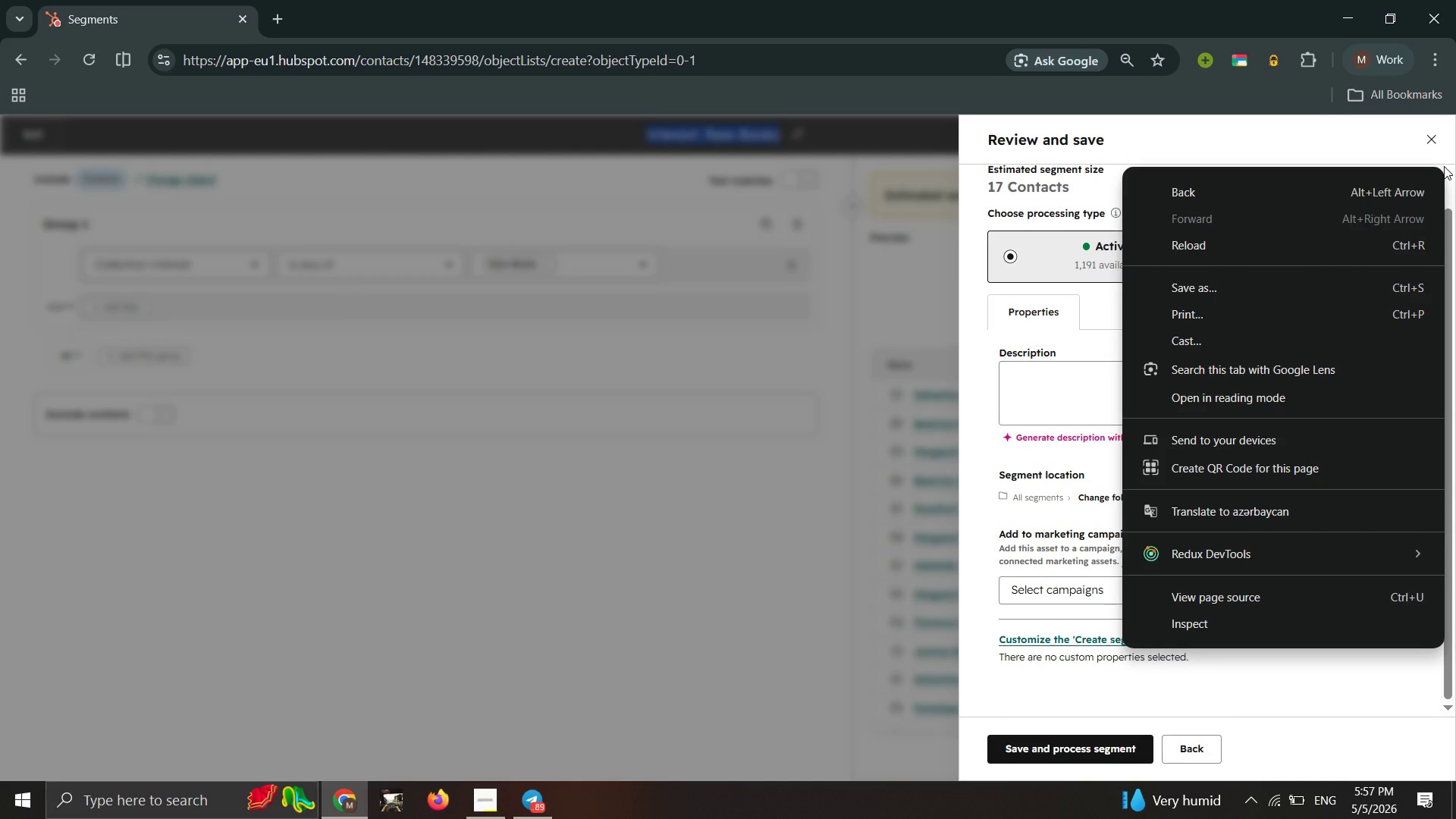 
double_click([1310, 146])
 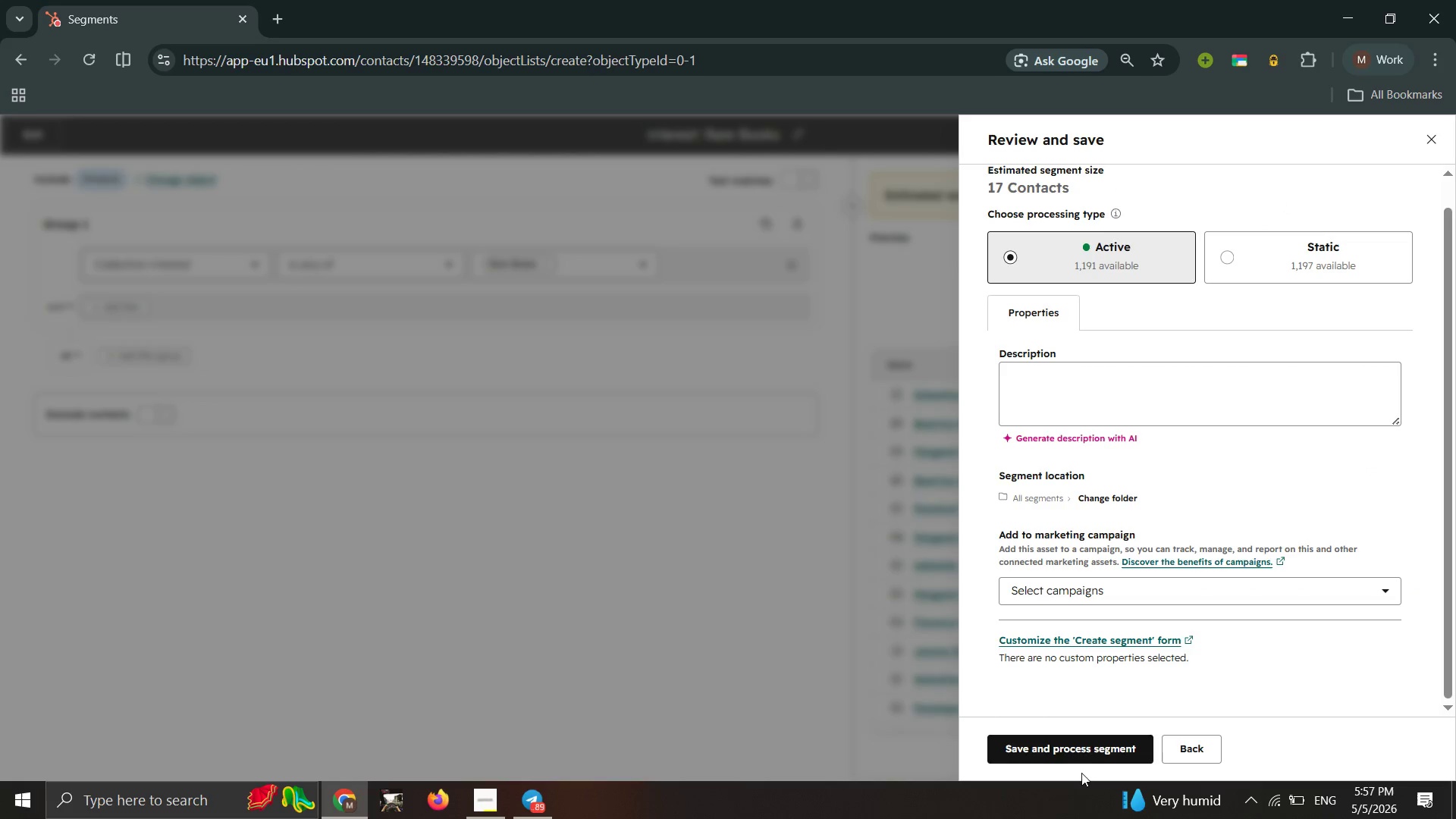 
left_click([1085, 739])
 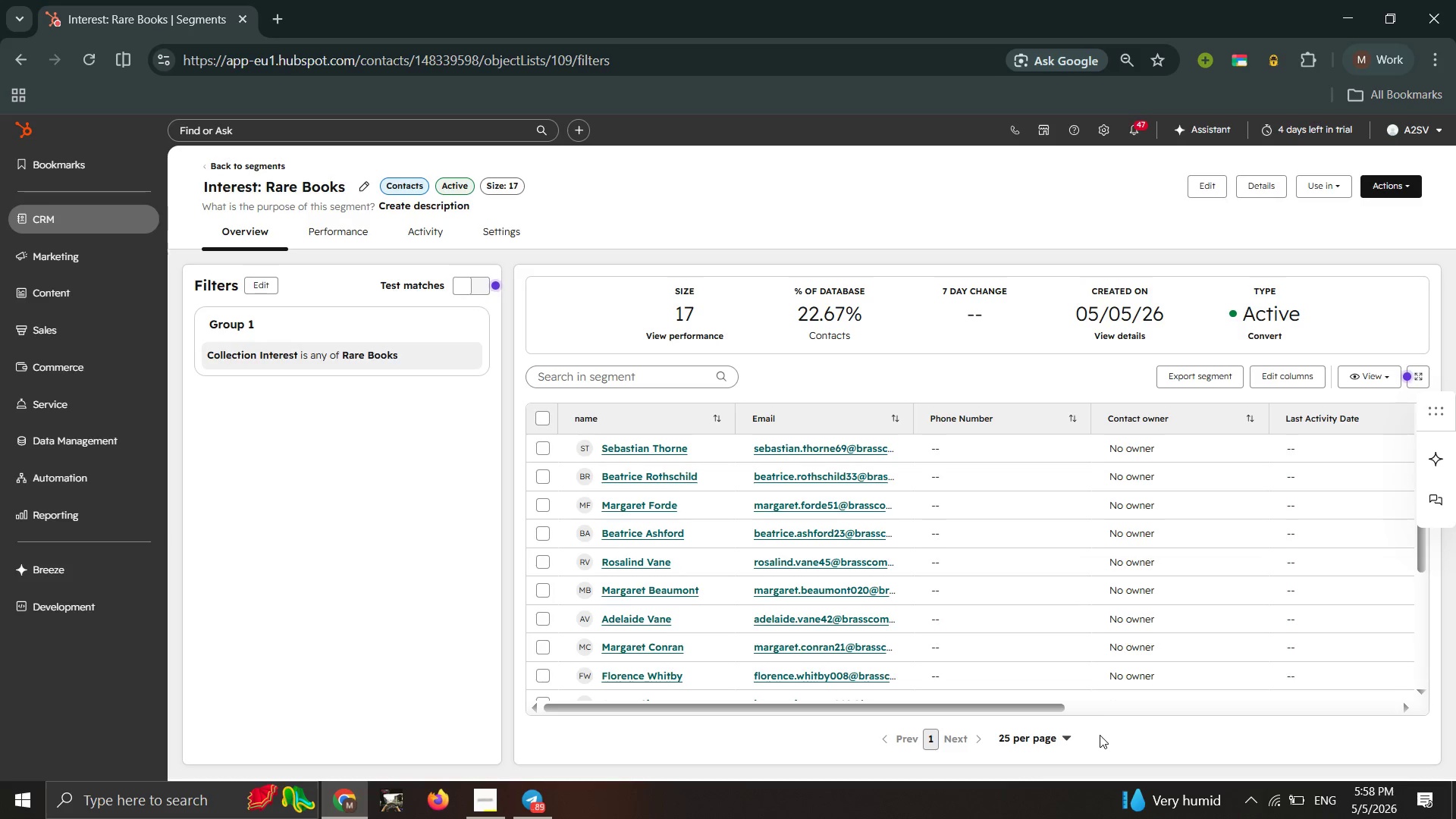 
wait(22.78)
 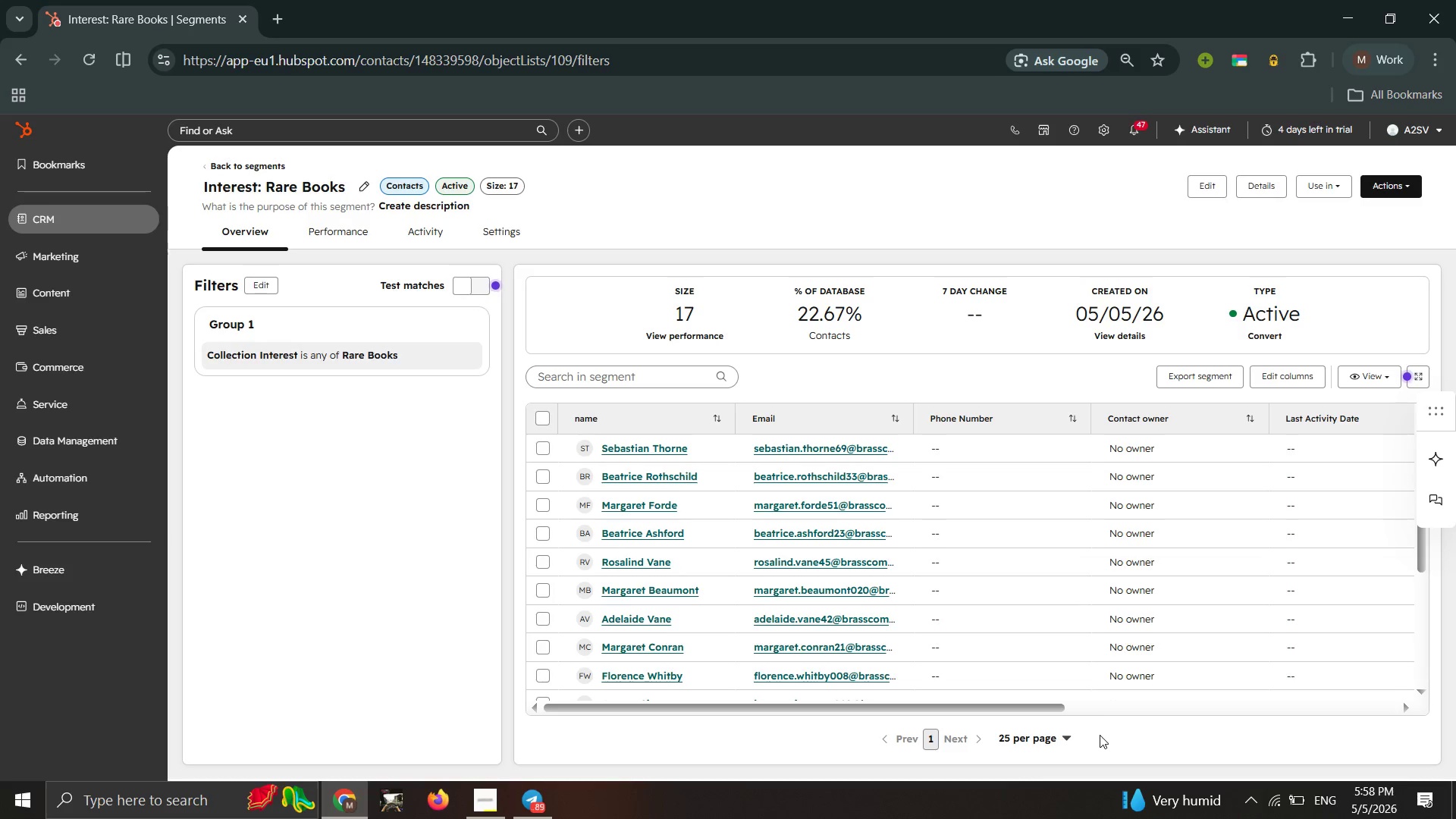 
left_click([230, 168])
 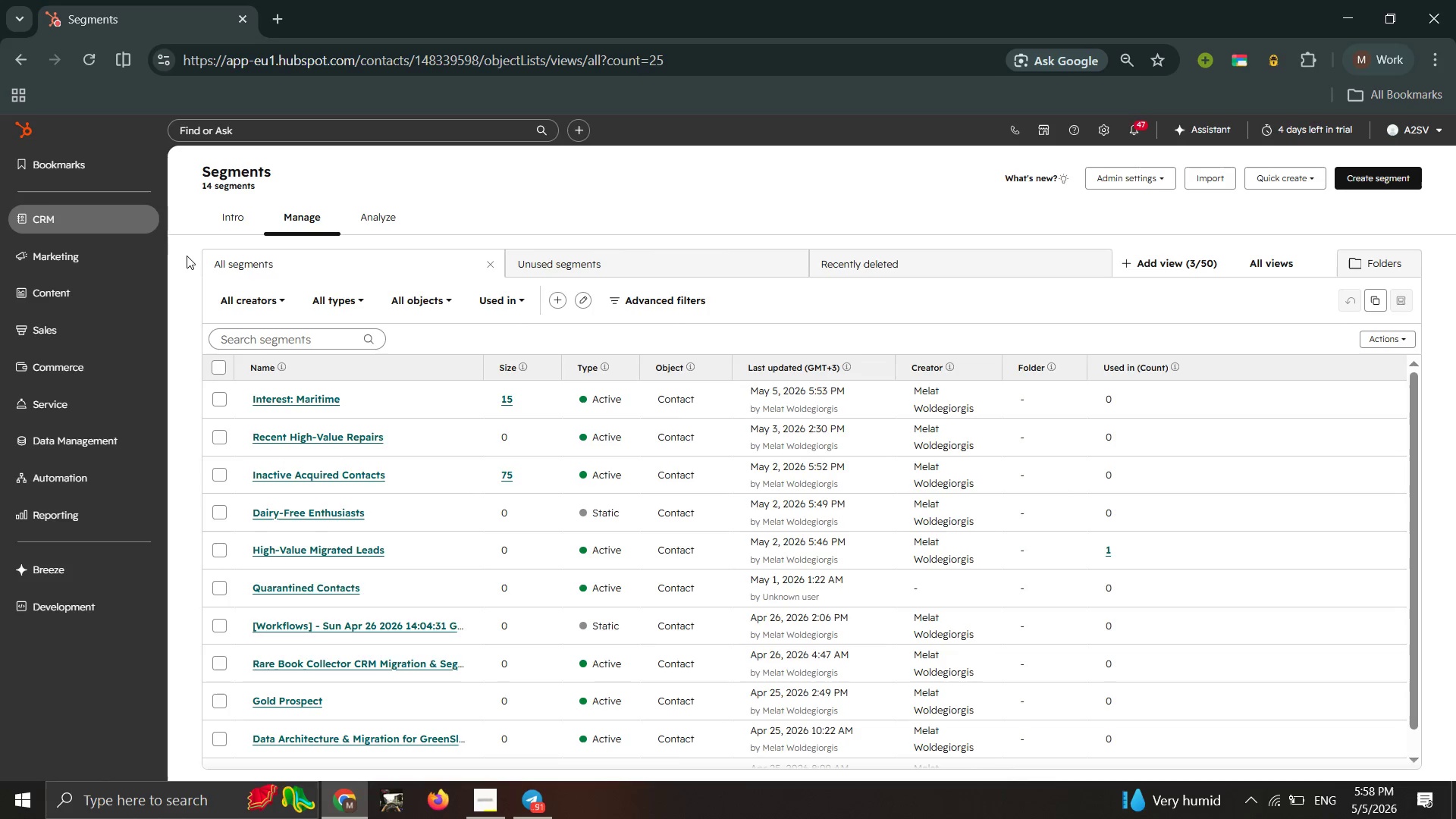 
wait(19.28)
 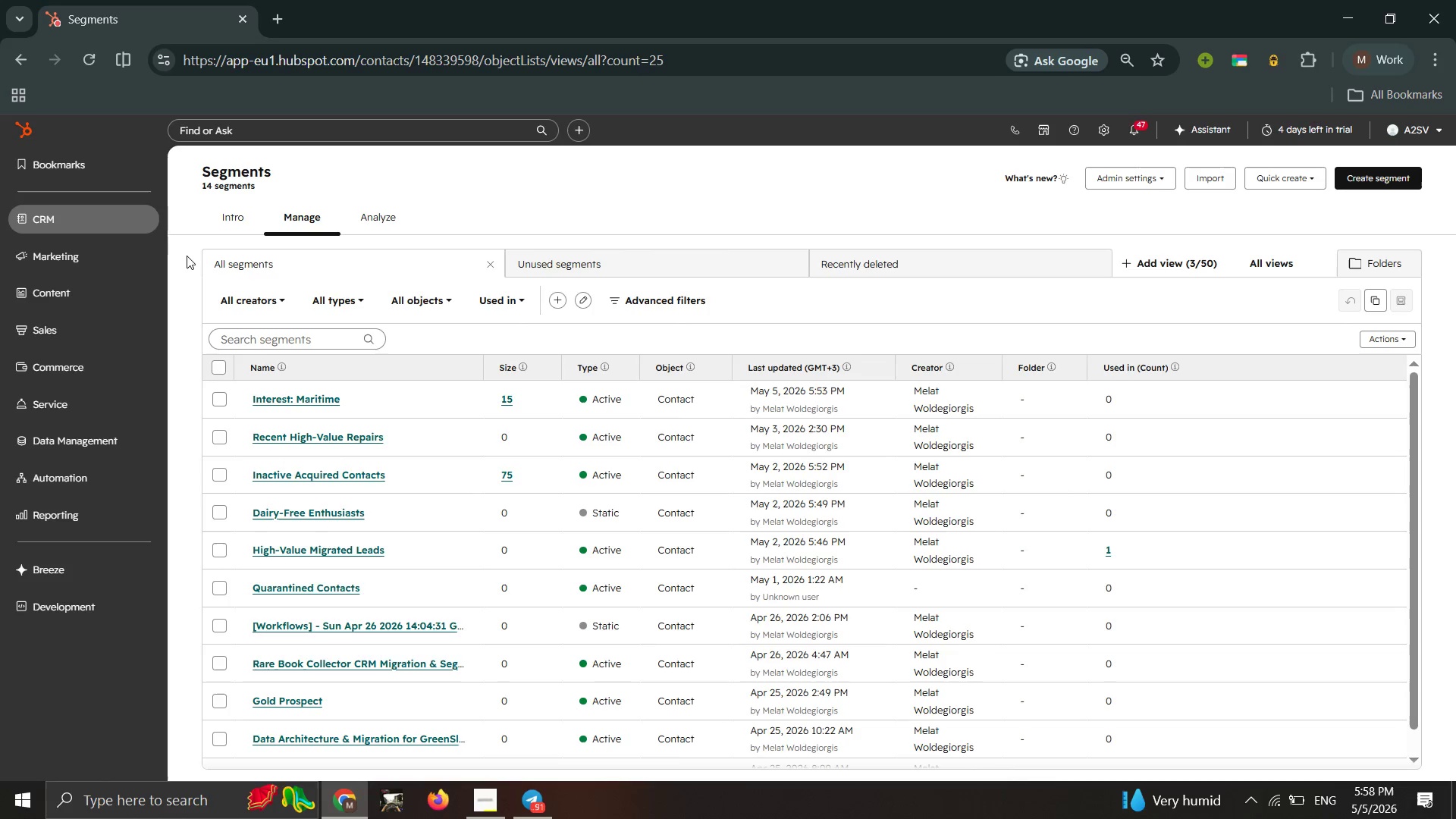 
left_click([134, 256])
 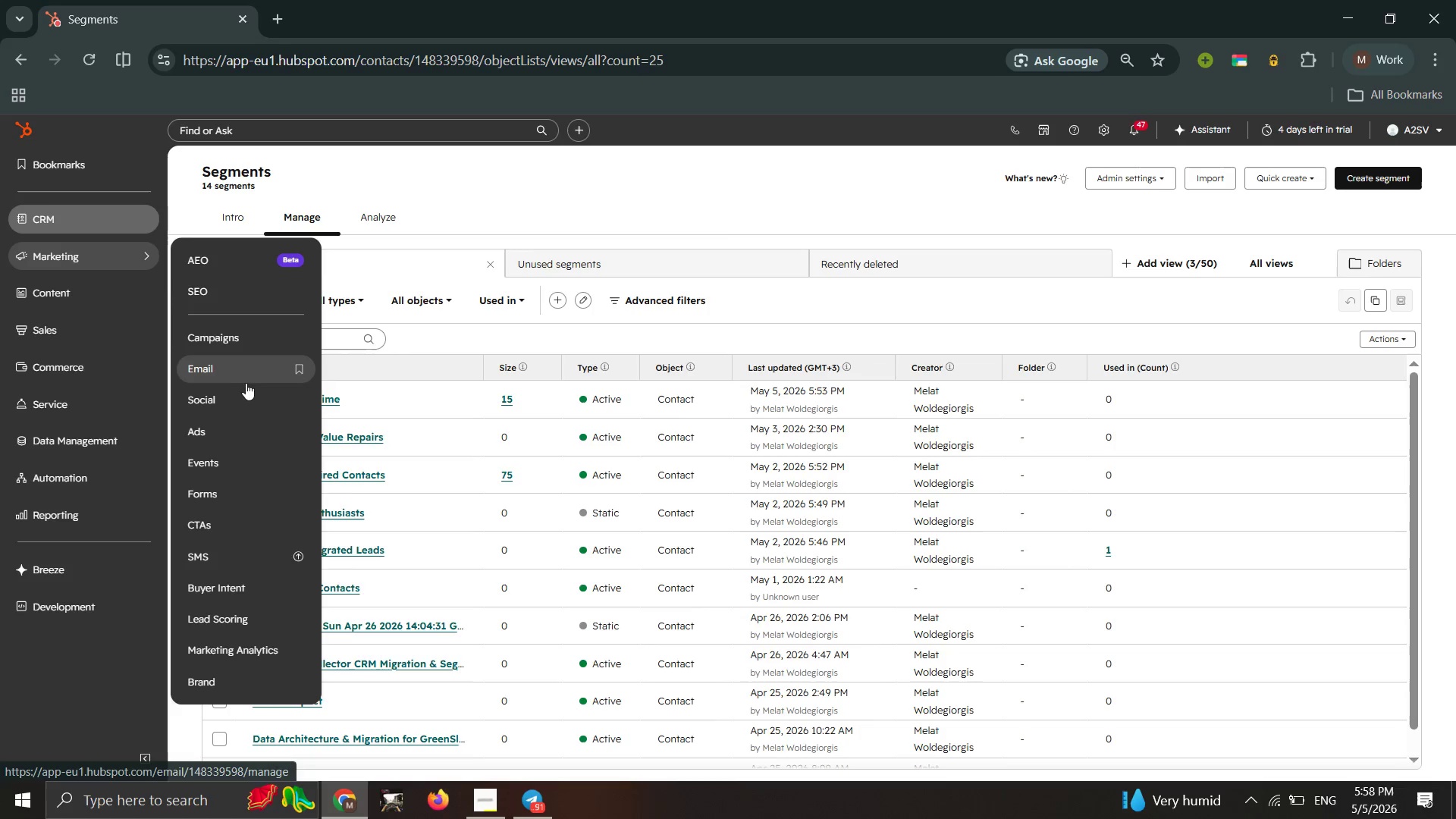 
left_click([253, 369])
 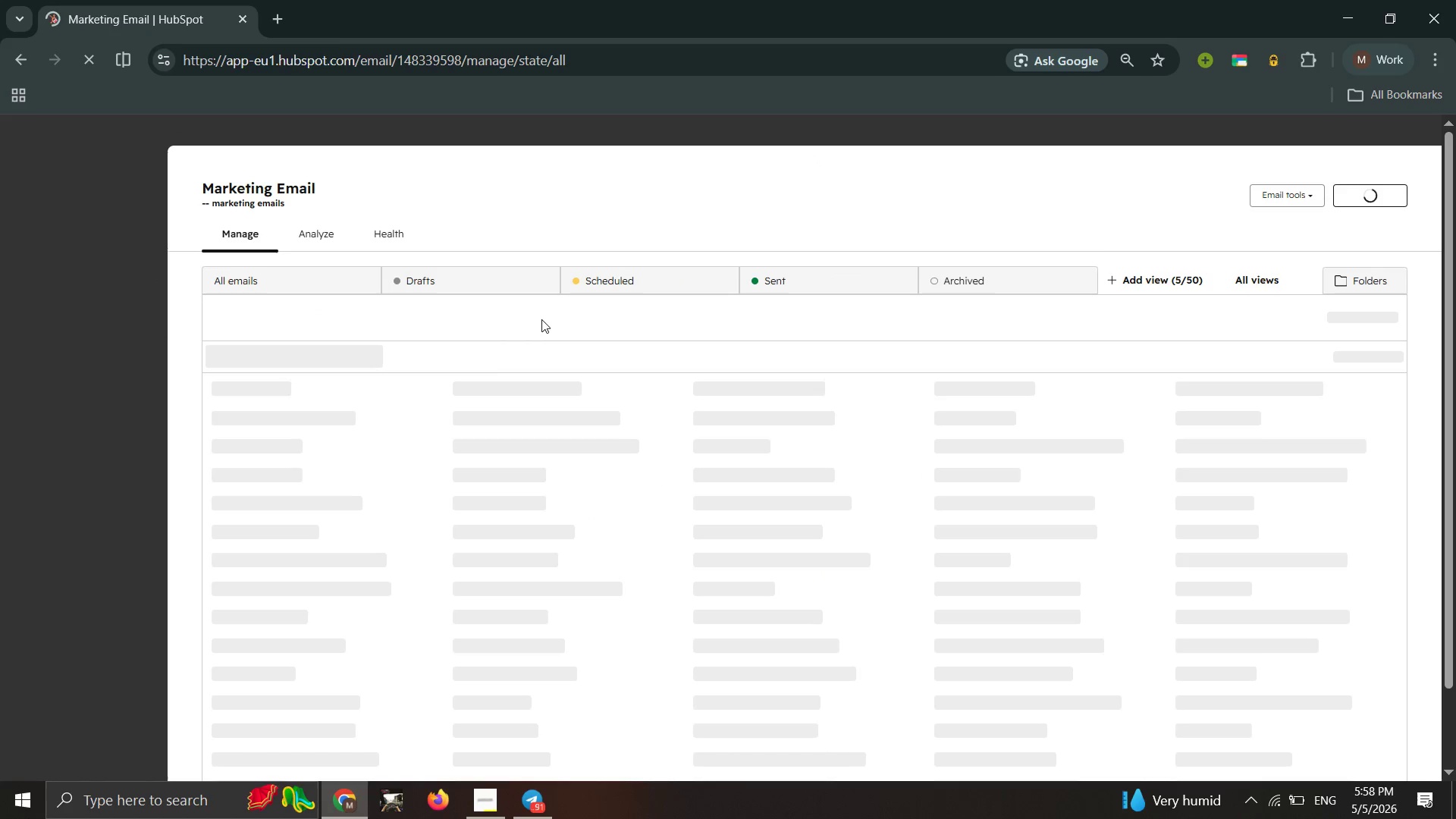 
wait(7.95)
 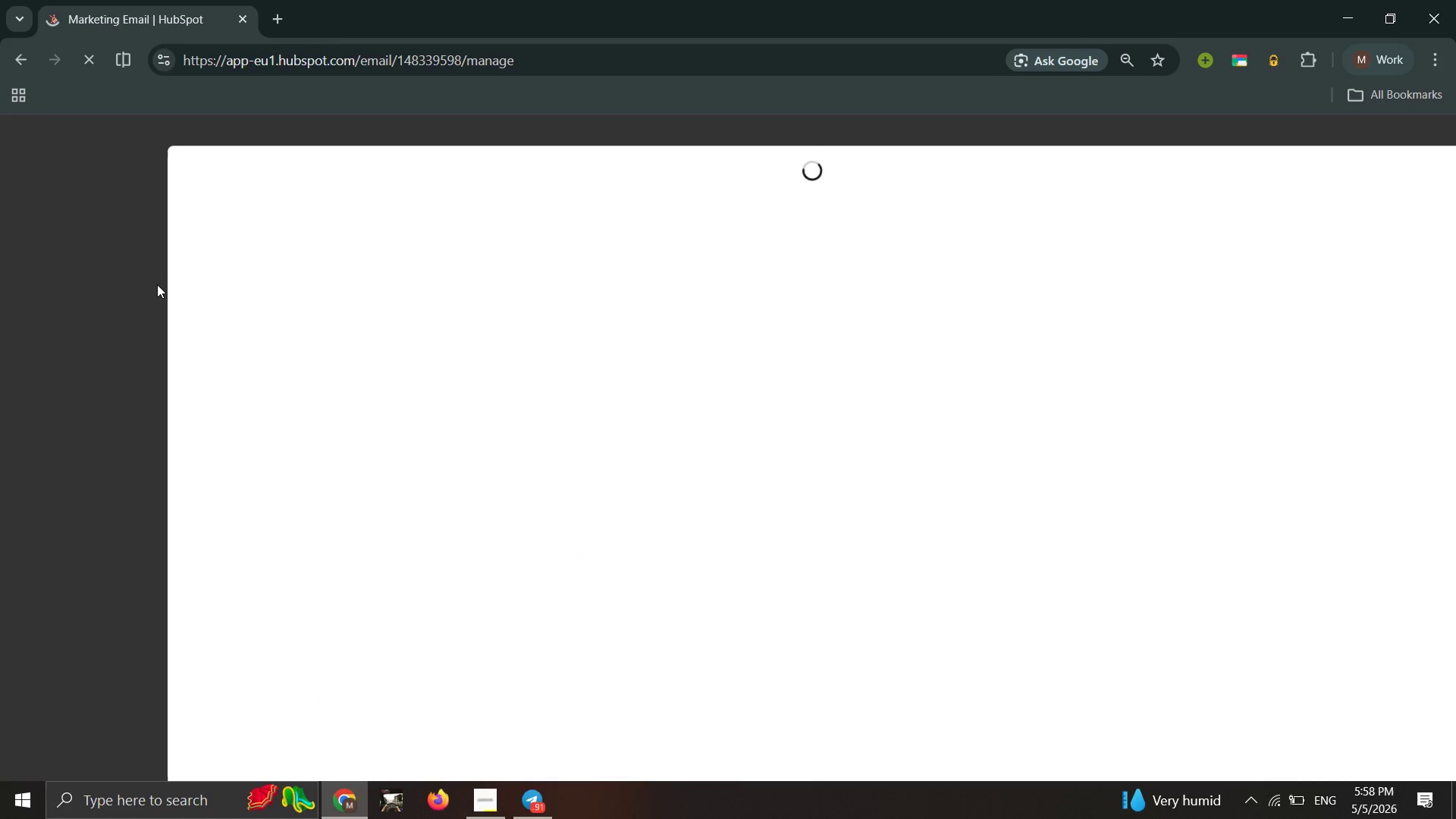 
left_click_drag(start_coordinate=[485, 805], to_coordinate=[482, 805])